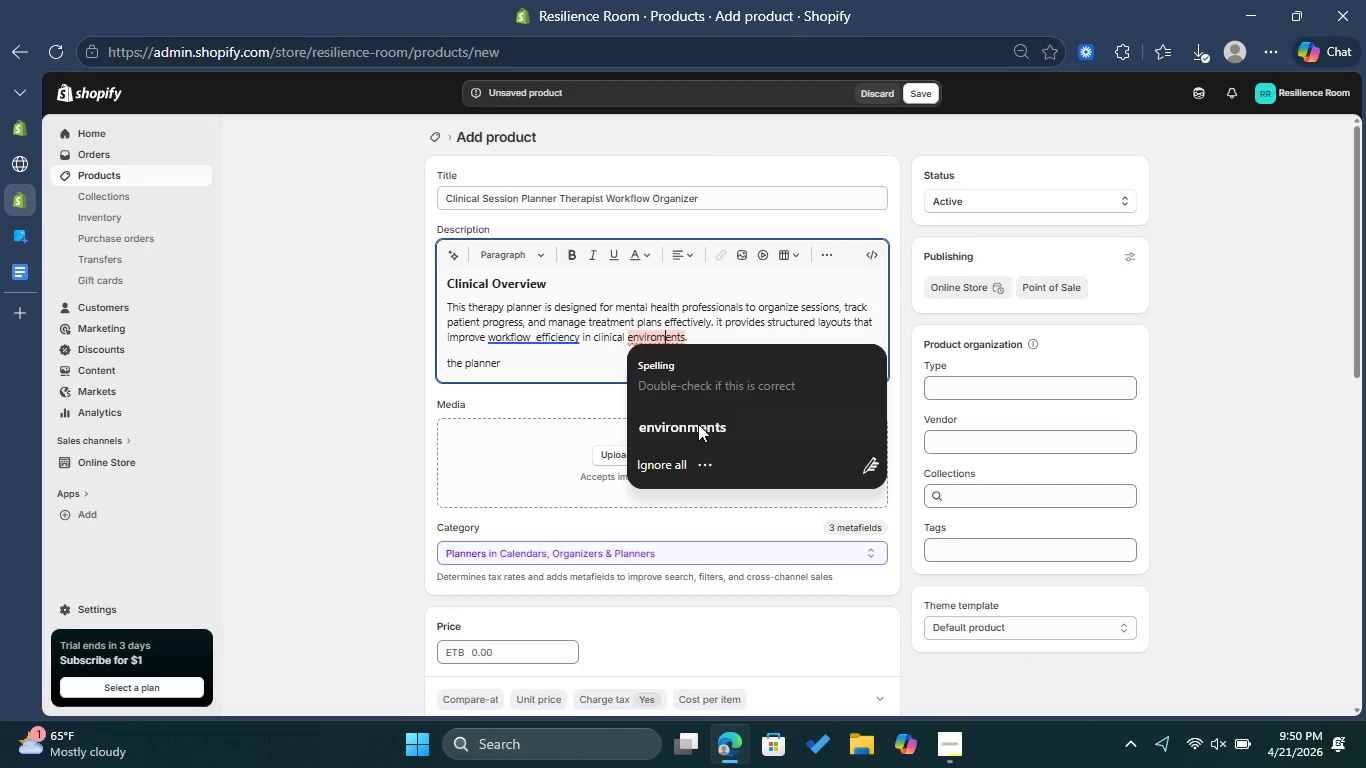 
left_click([700, 425])
 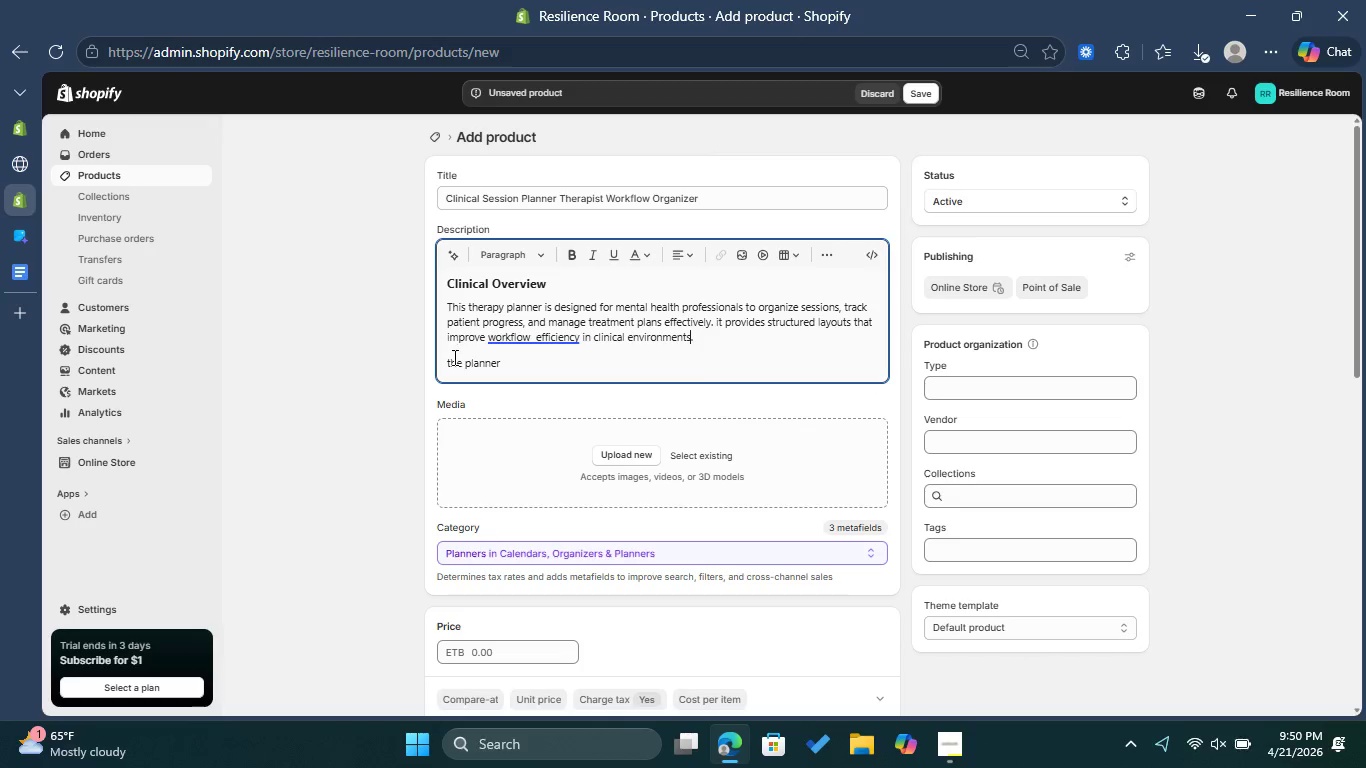 
left_click([453, 362])
 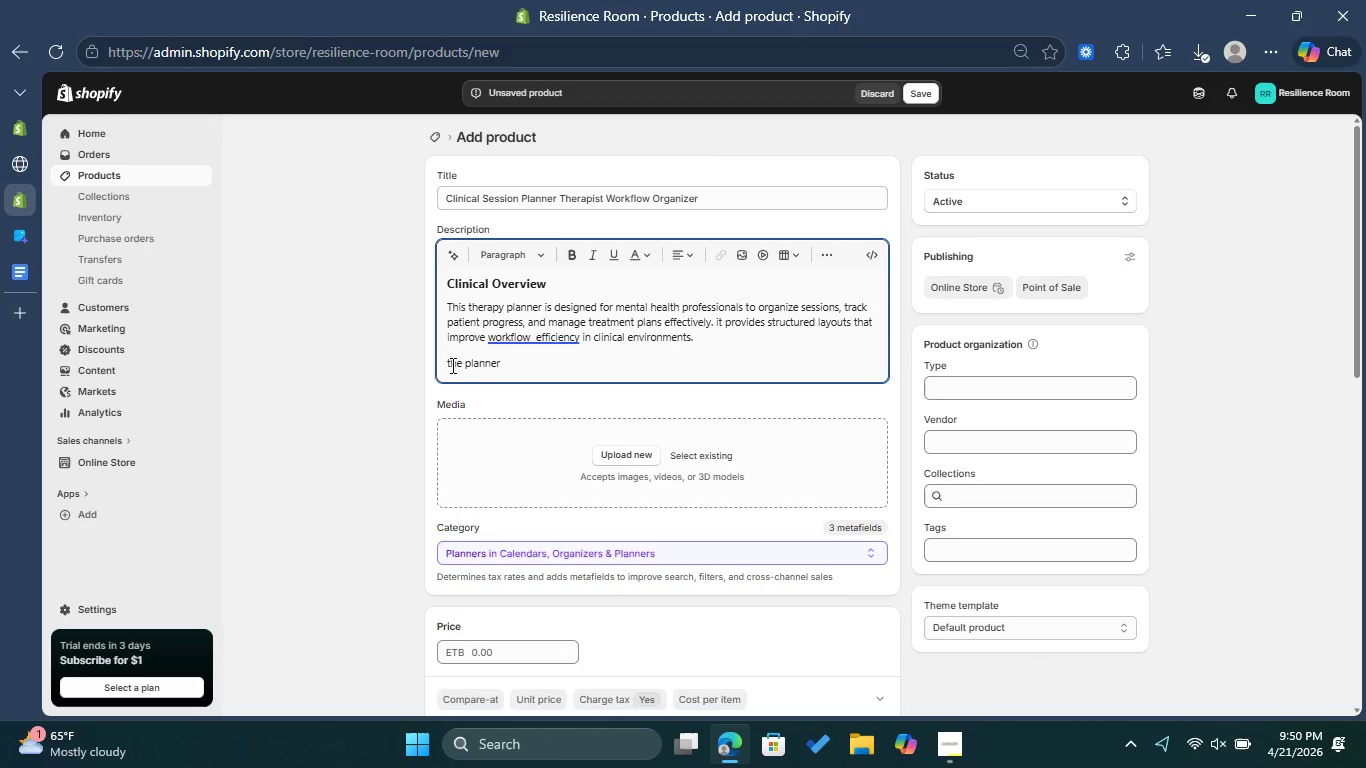 
key(Backspace)
 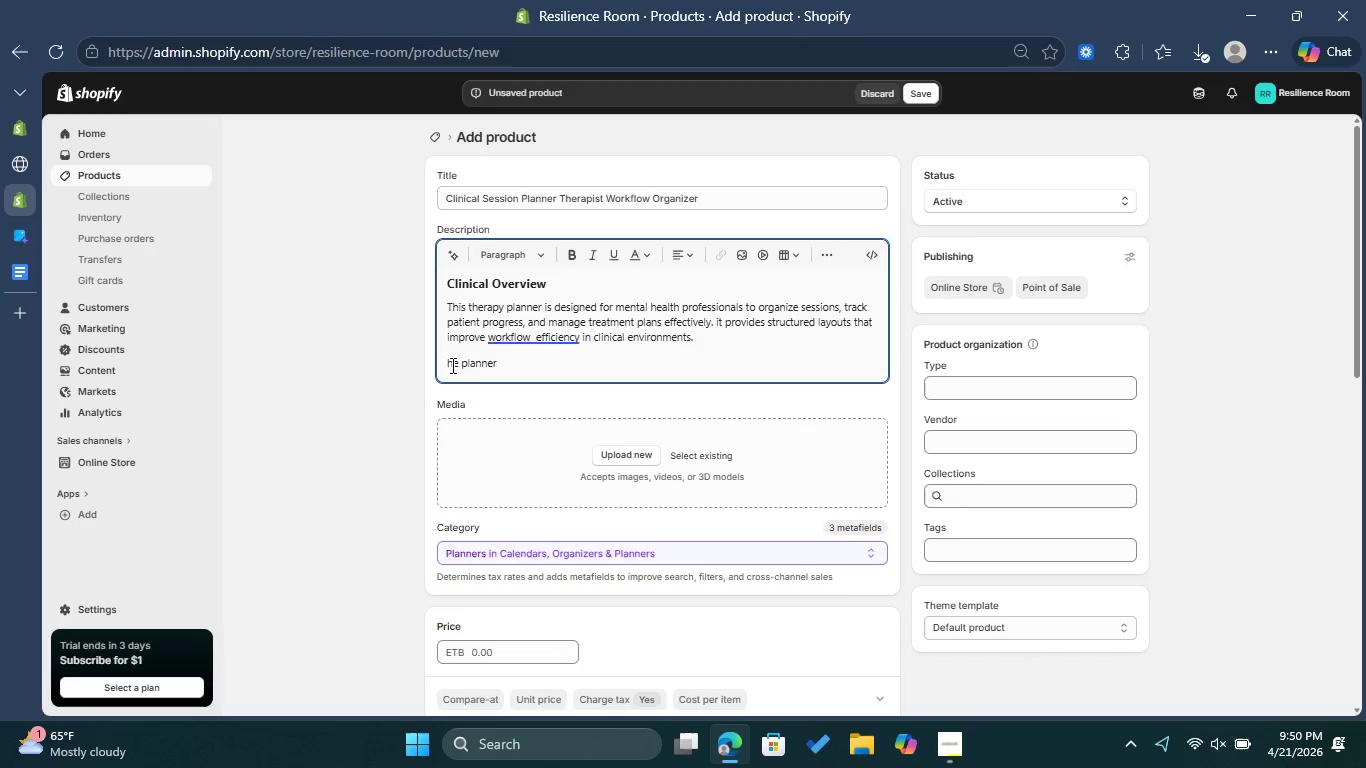 
key(Shift+ShiftLeft)
 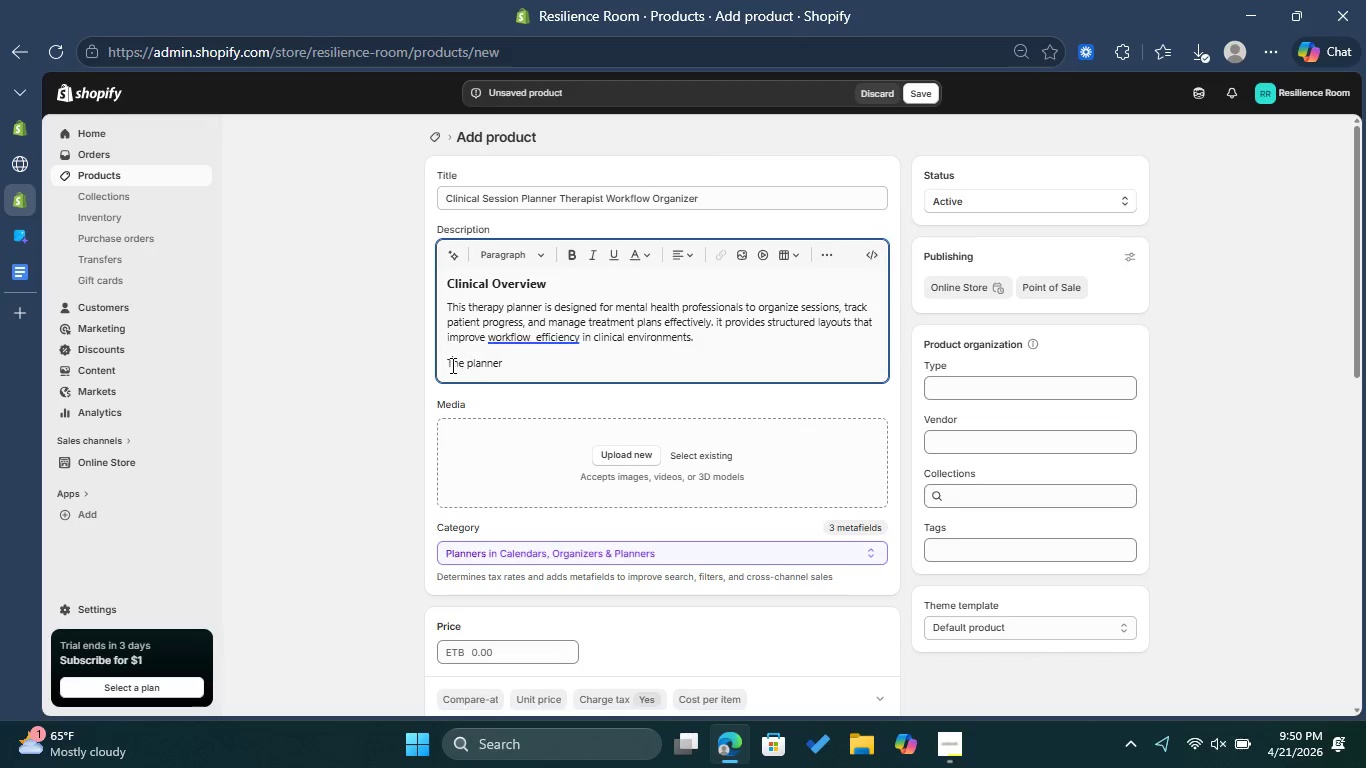 
key(Shift+T)
 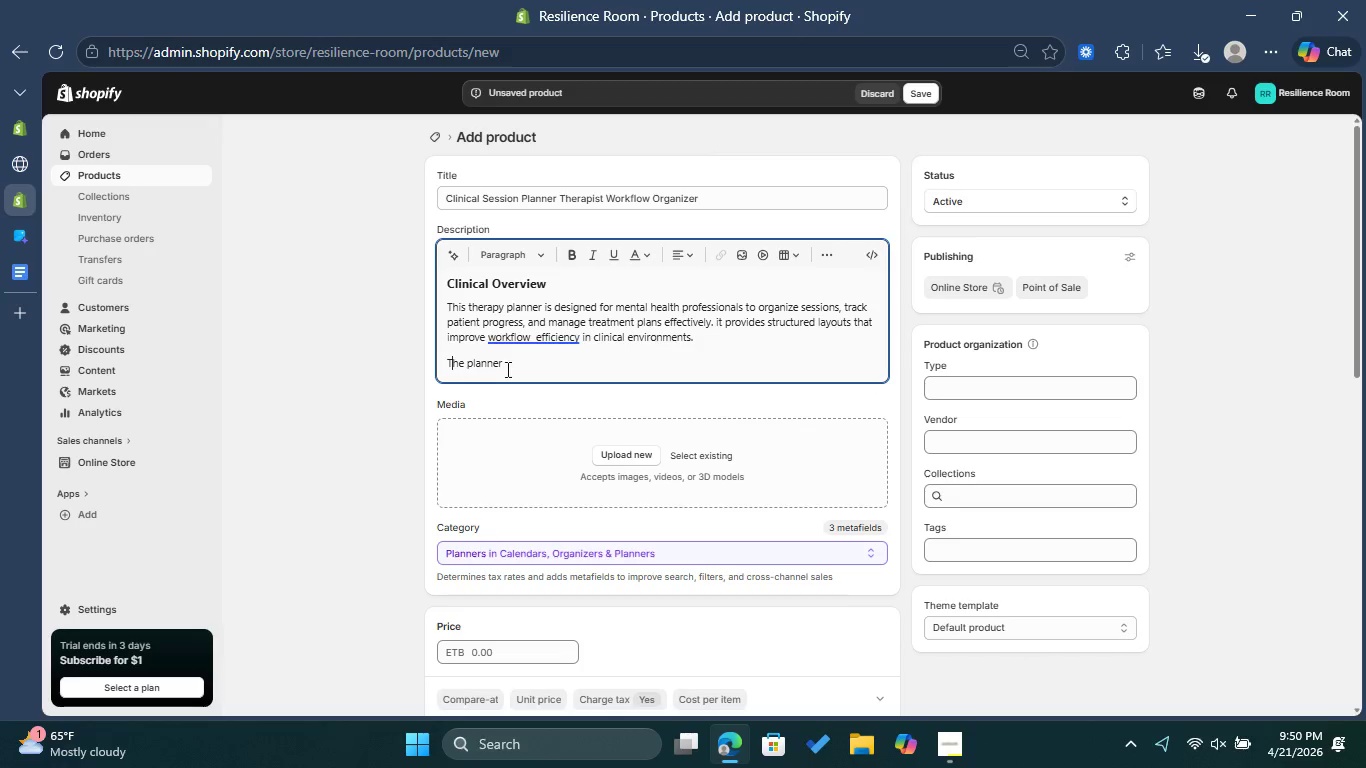 
left_click([521, 355])
 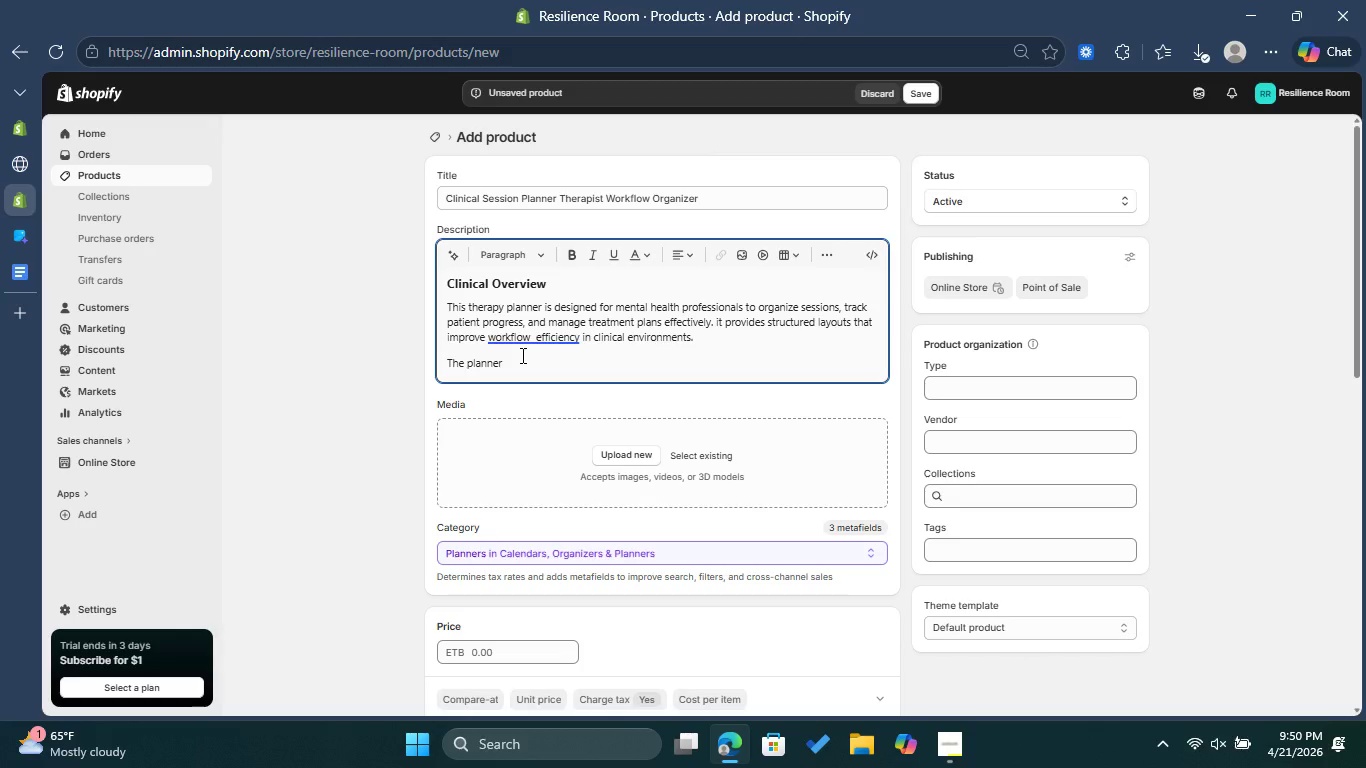 
type(supports )
 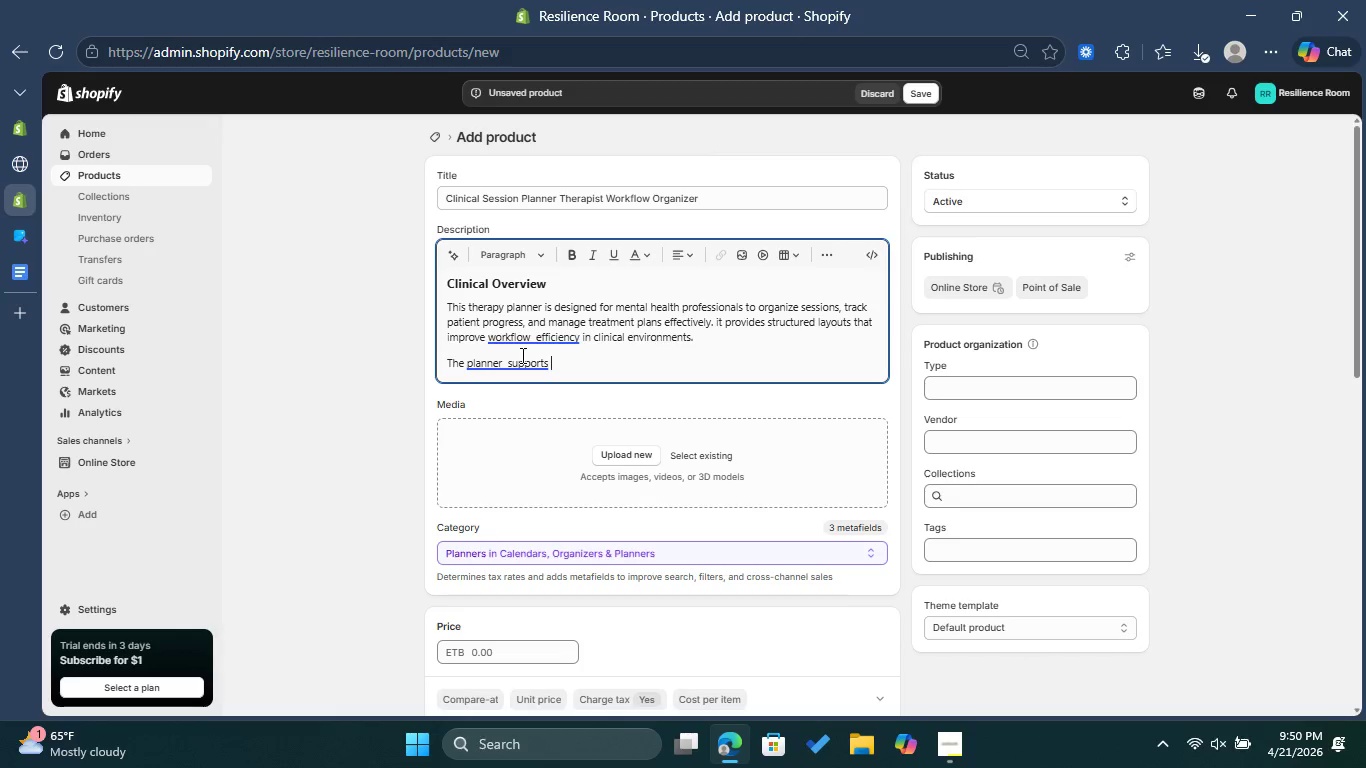 
type(consistant )
 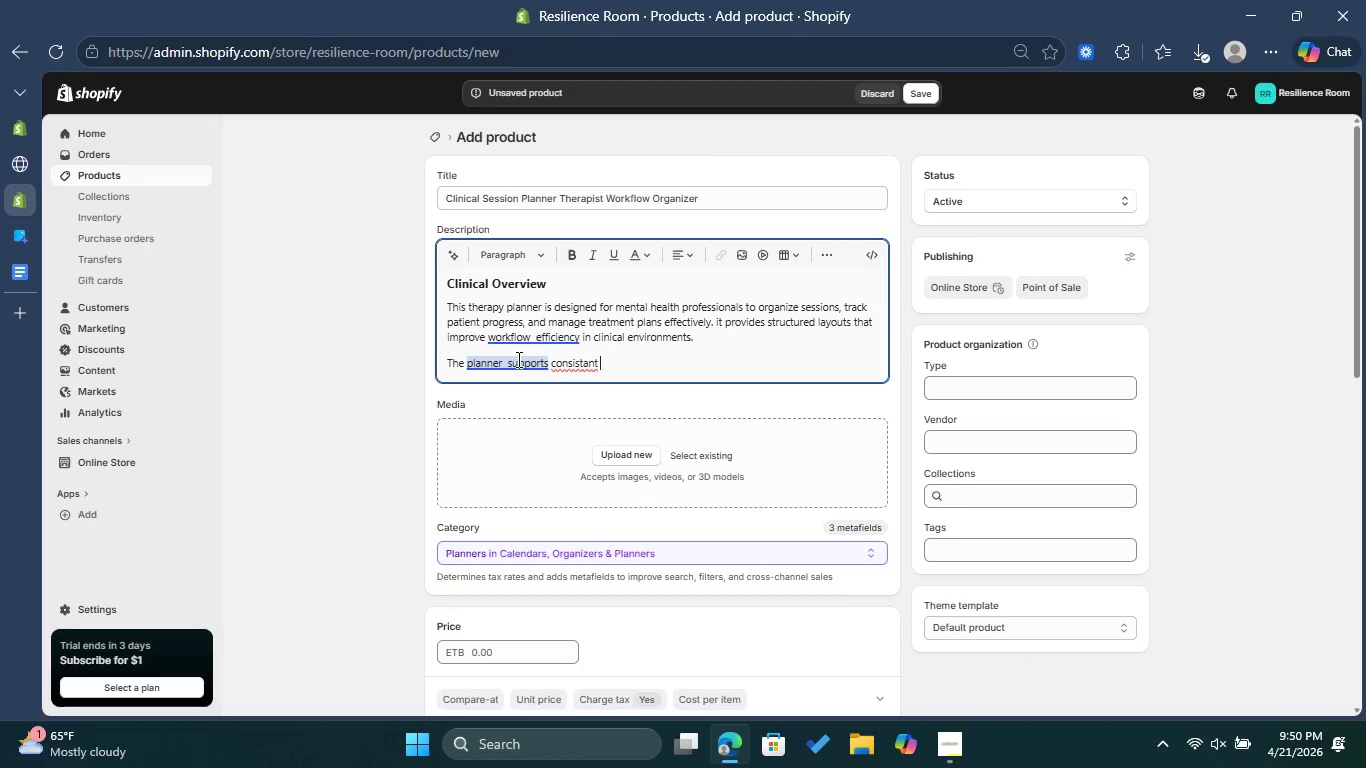 
left_click([516, 359])
 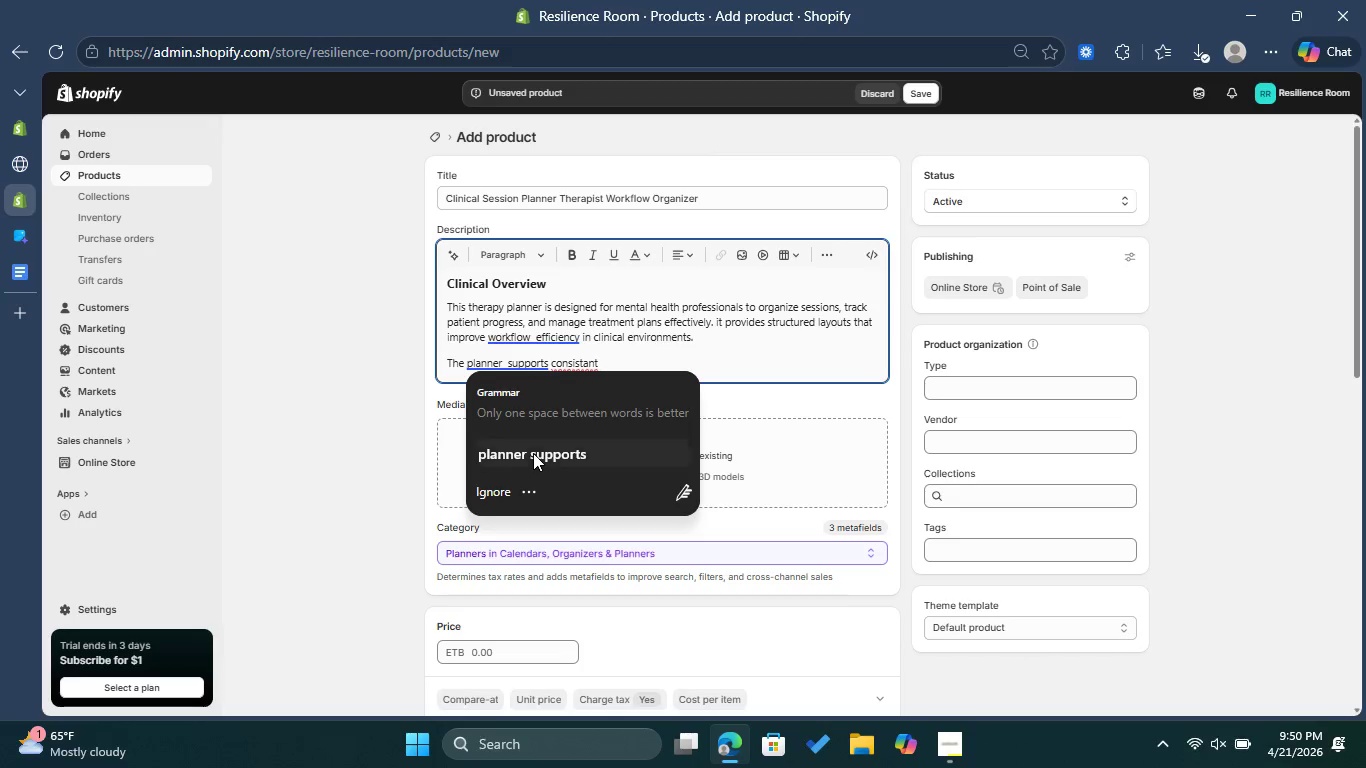 
left_click([537, 459])
 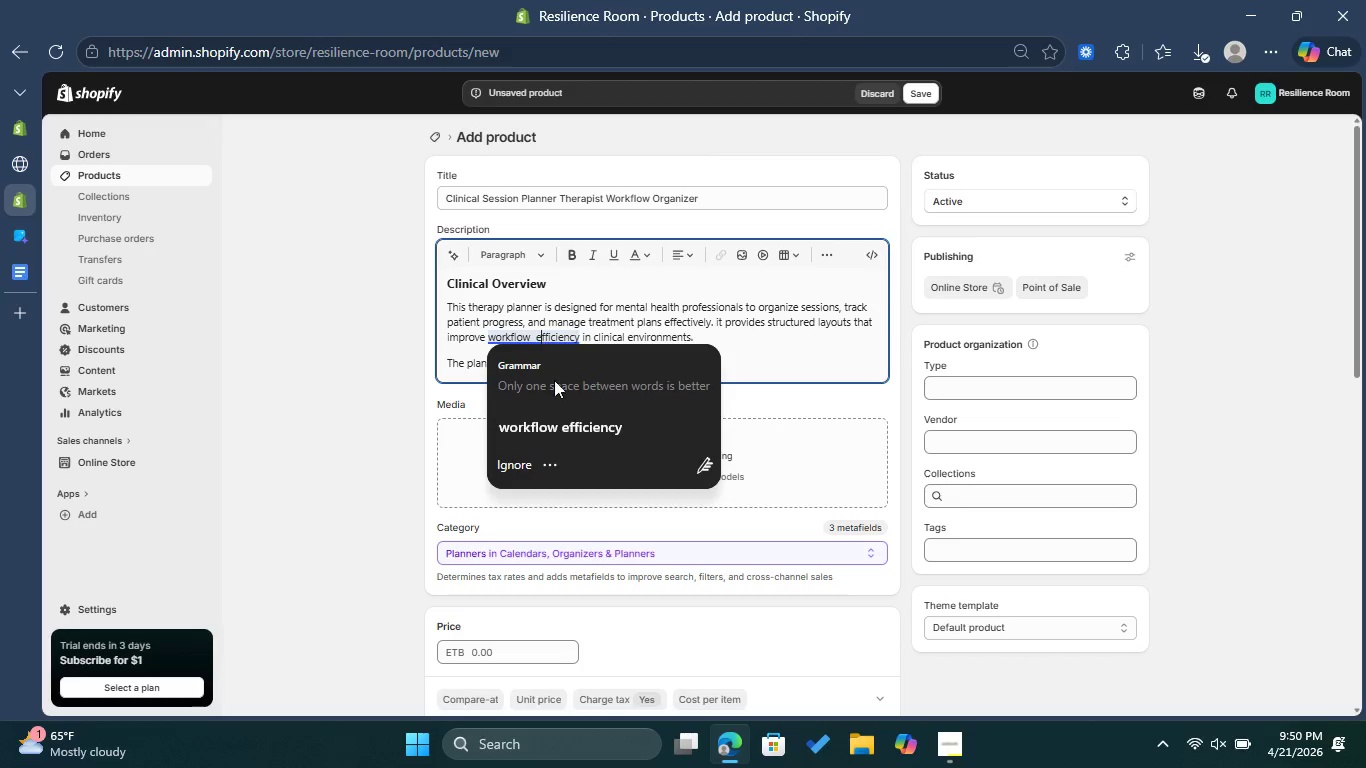 
left_click([568, 420])
 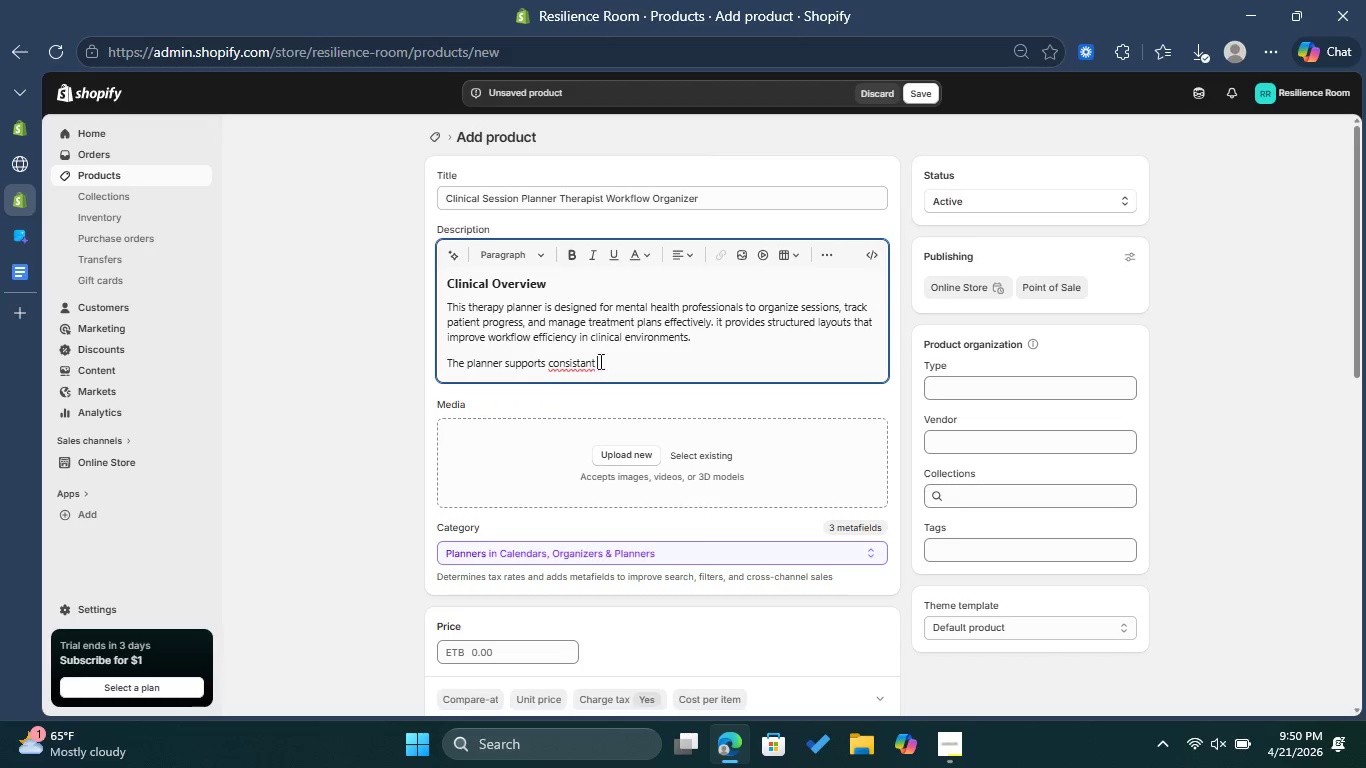 
double_click([555, 356])
 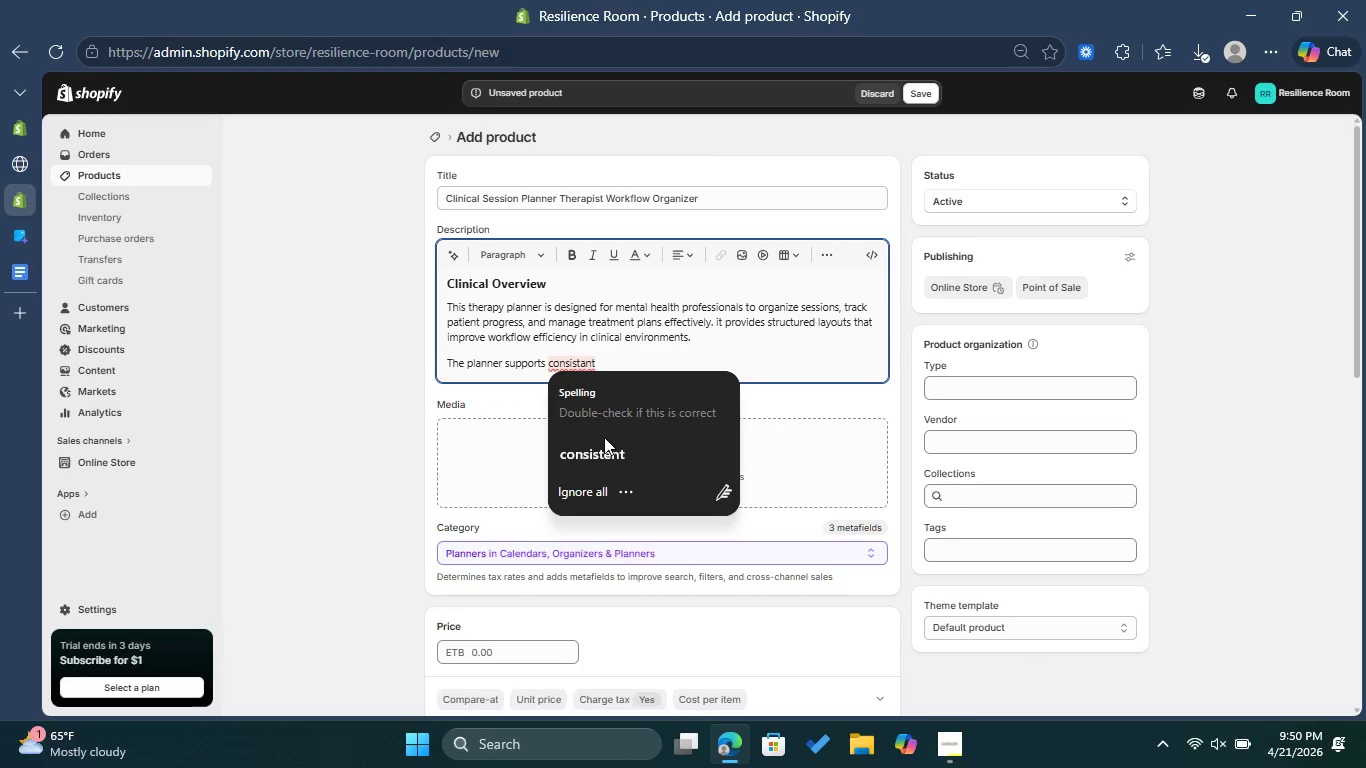 
left_click([609, 453])
 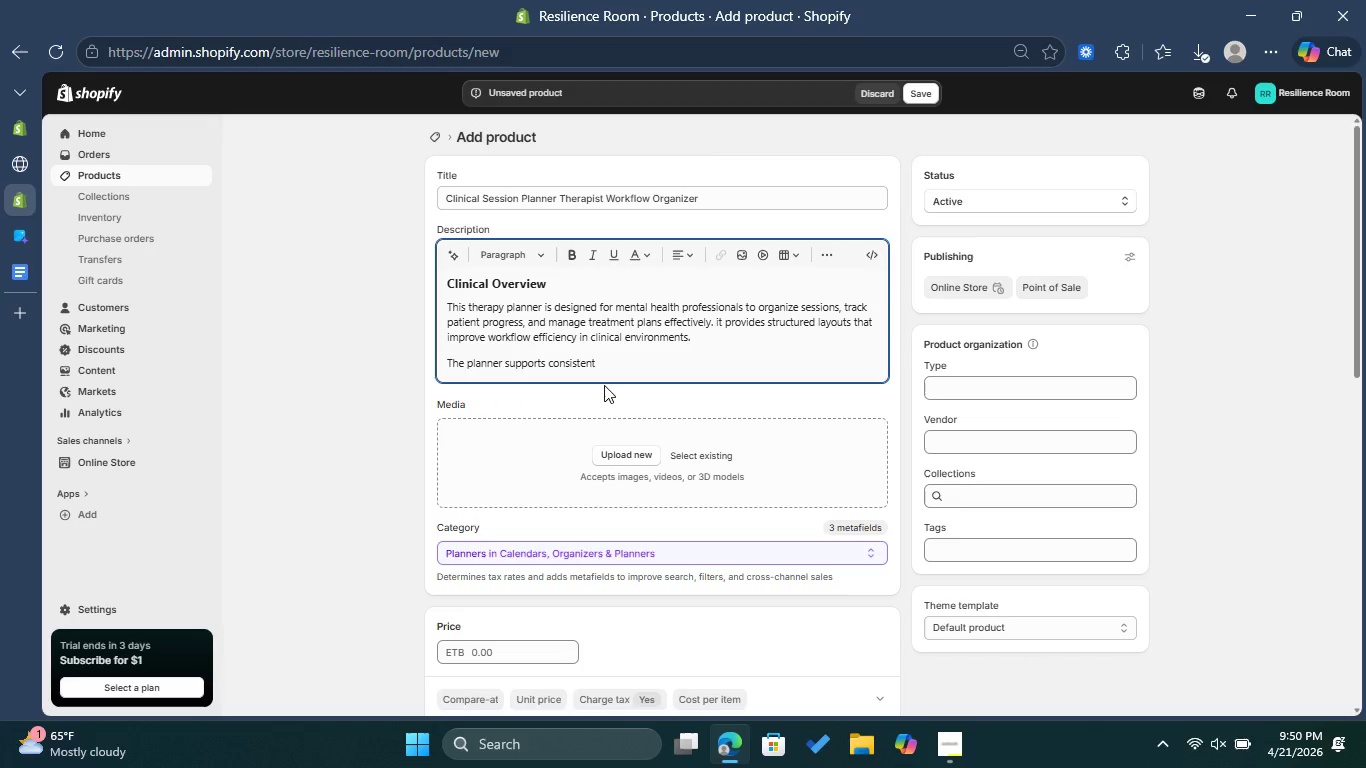 
key(Space)
 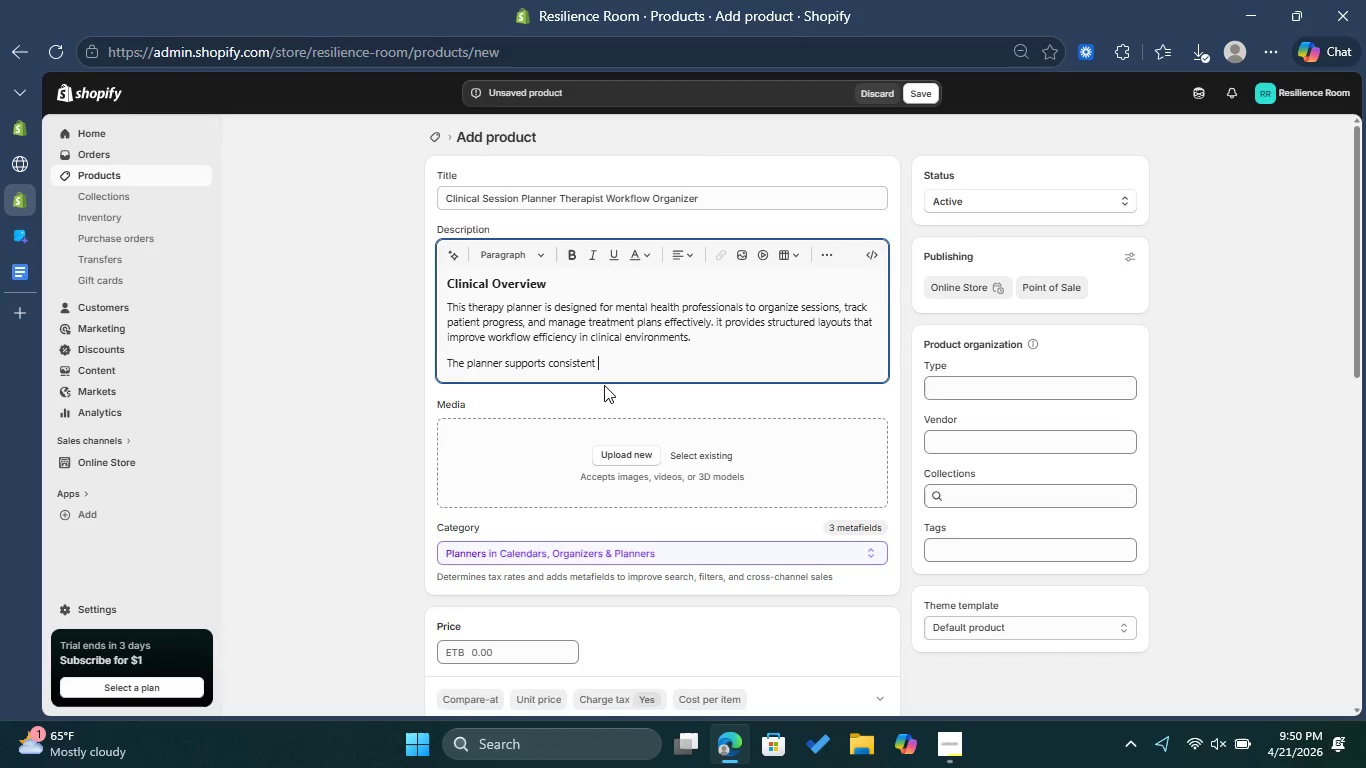 
wait(9.42)
 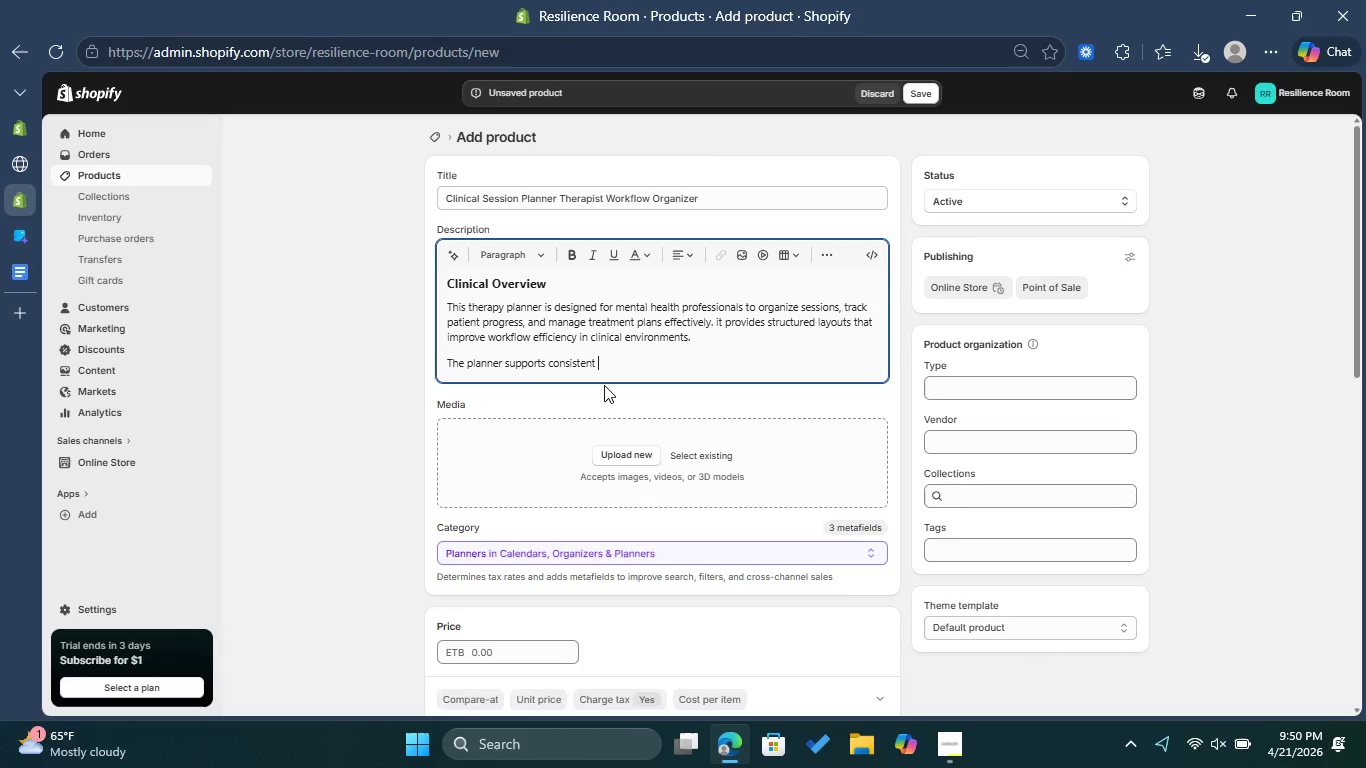 
type(docmental)
key(Backspace)
type(tion and enhances )
 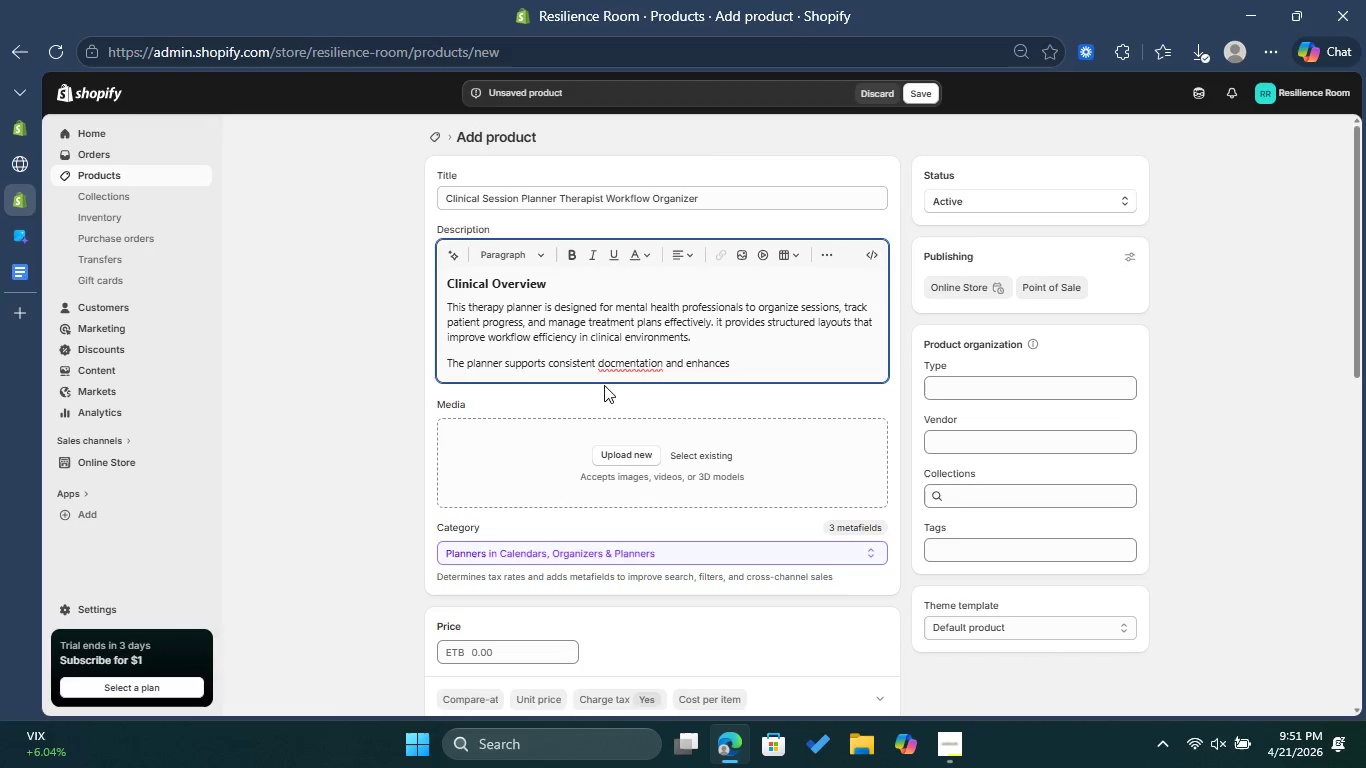 
type(communication )
 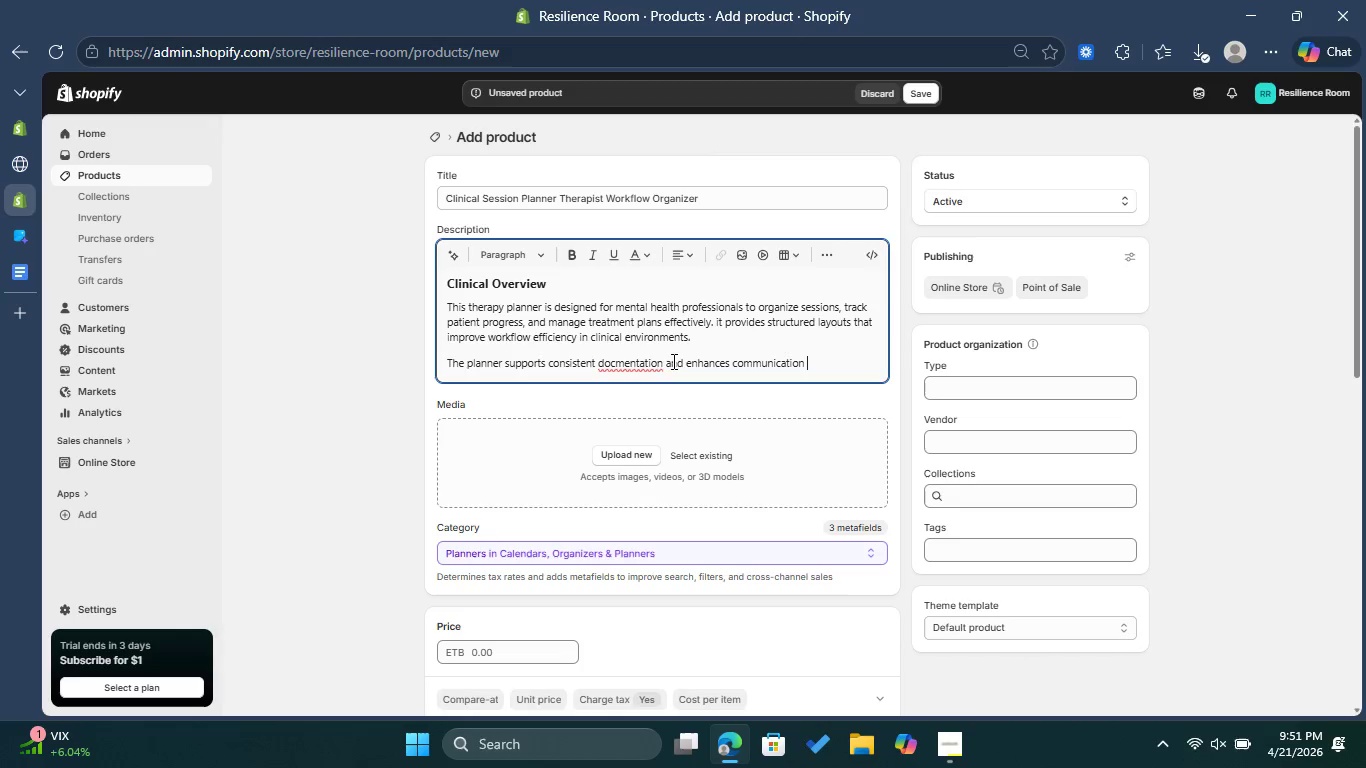 
left_click([650, 364])
 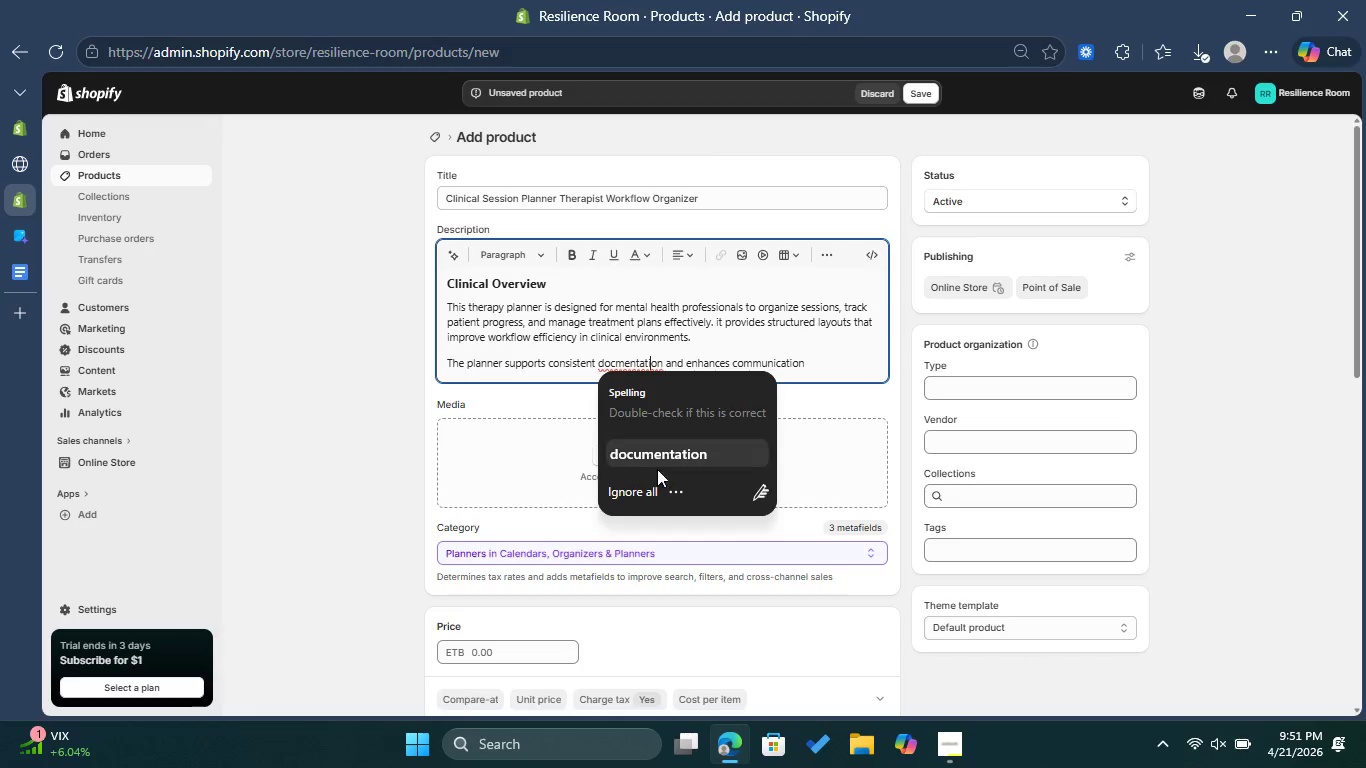 
left_click([660, 467])
 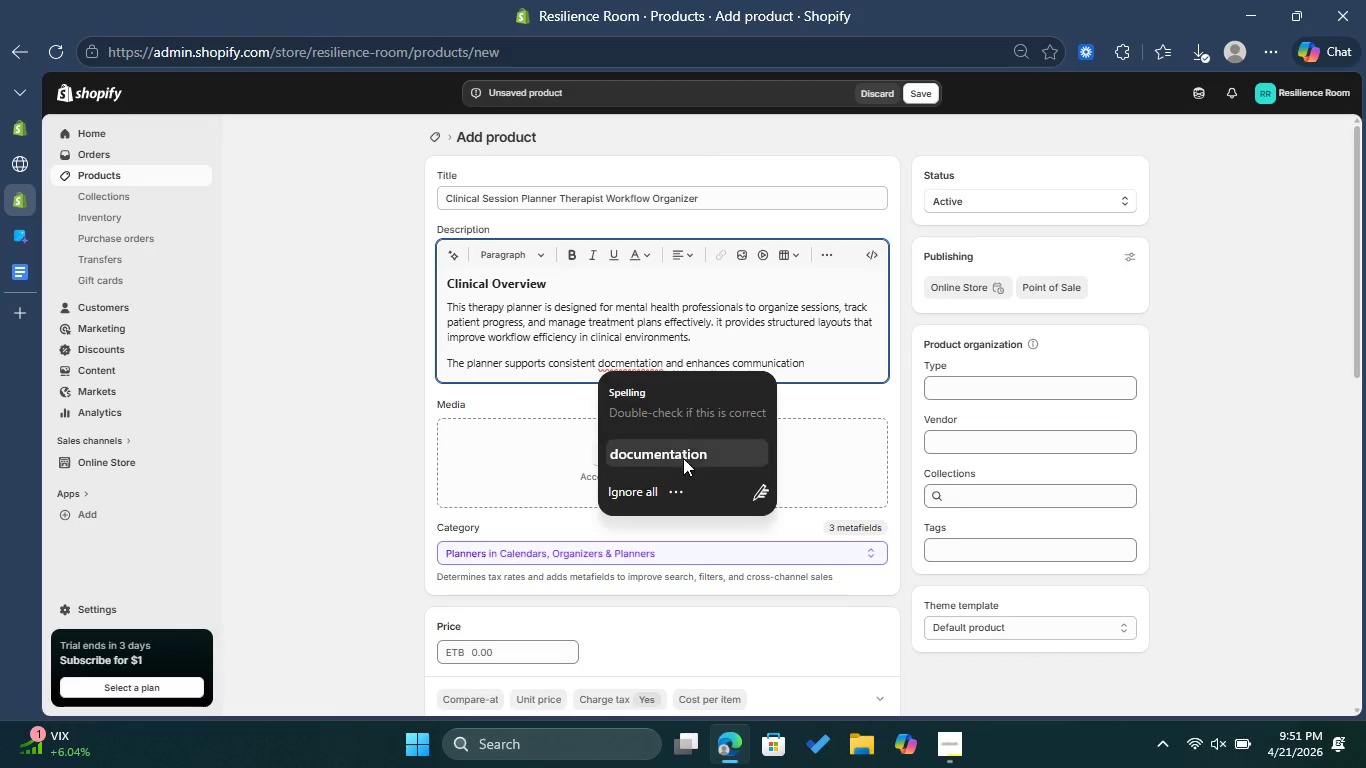 
left_click_drag(start_coordinate=[683, 458], to_coordinate=[689, 458])
 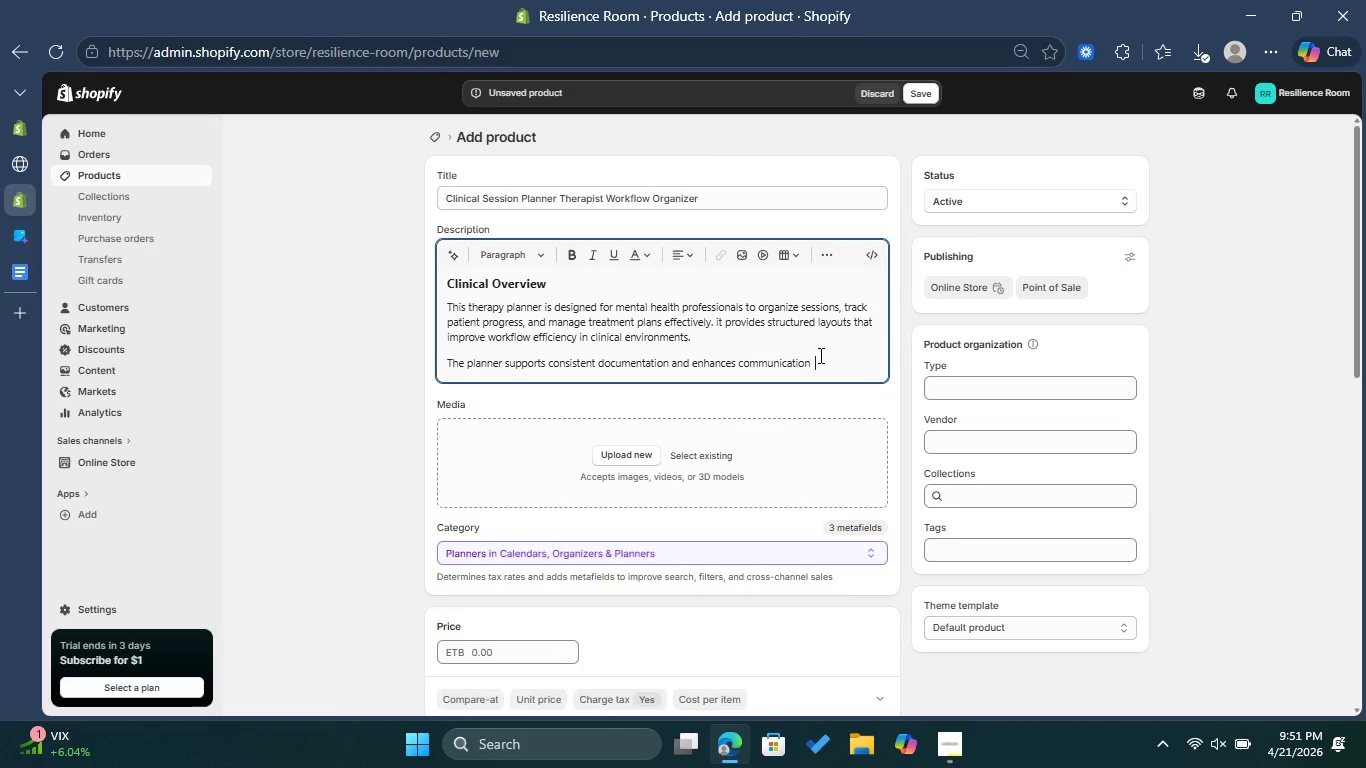 
wait(5.41)
 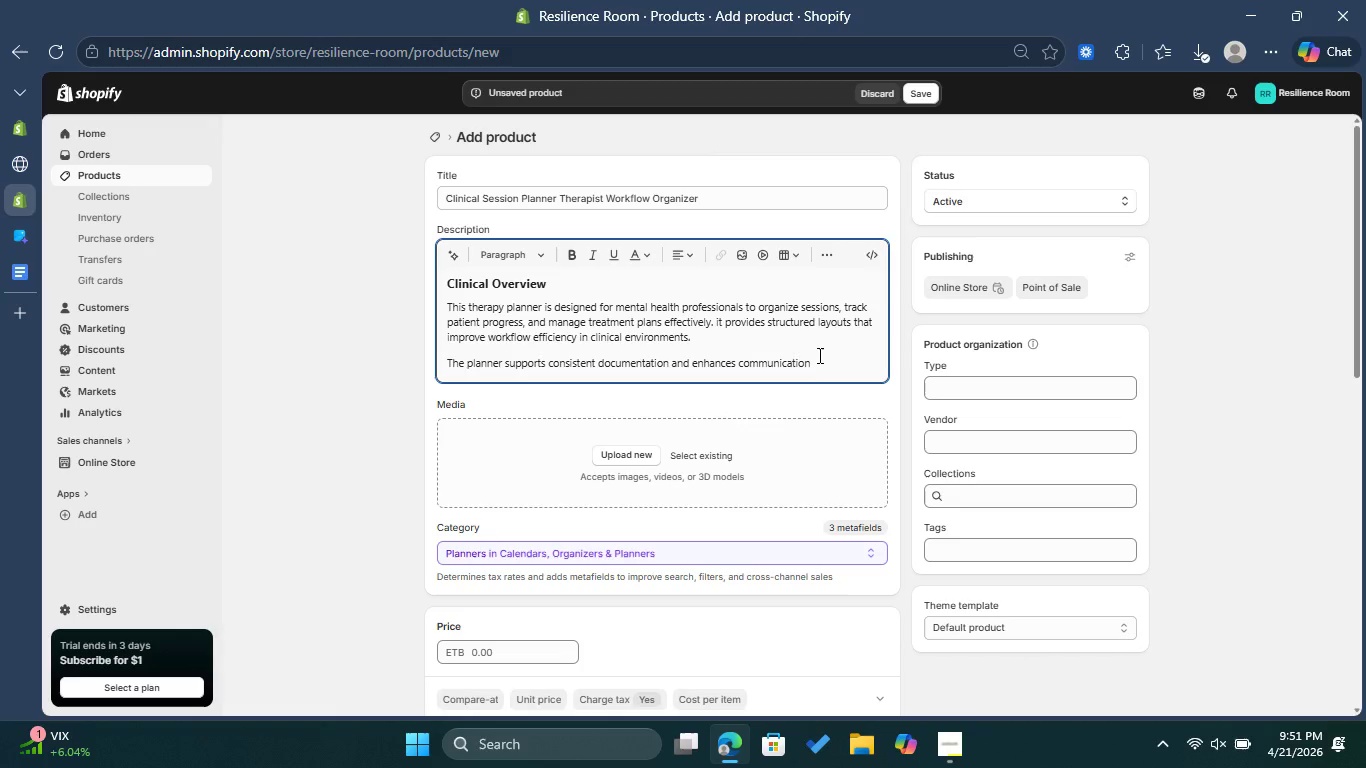 
type(between sessions.)
 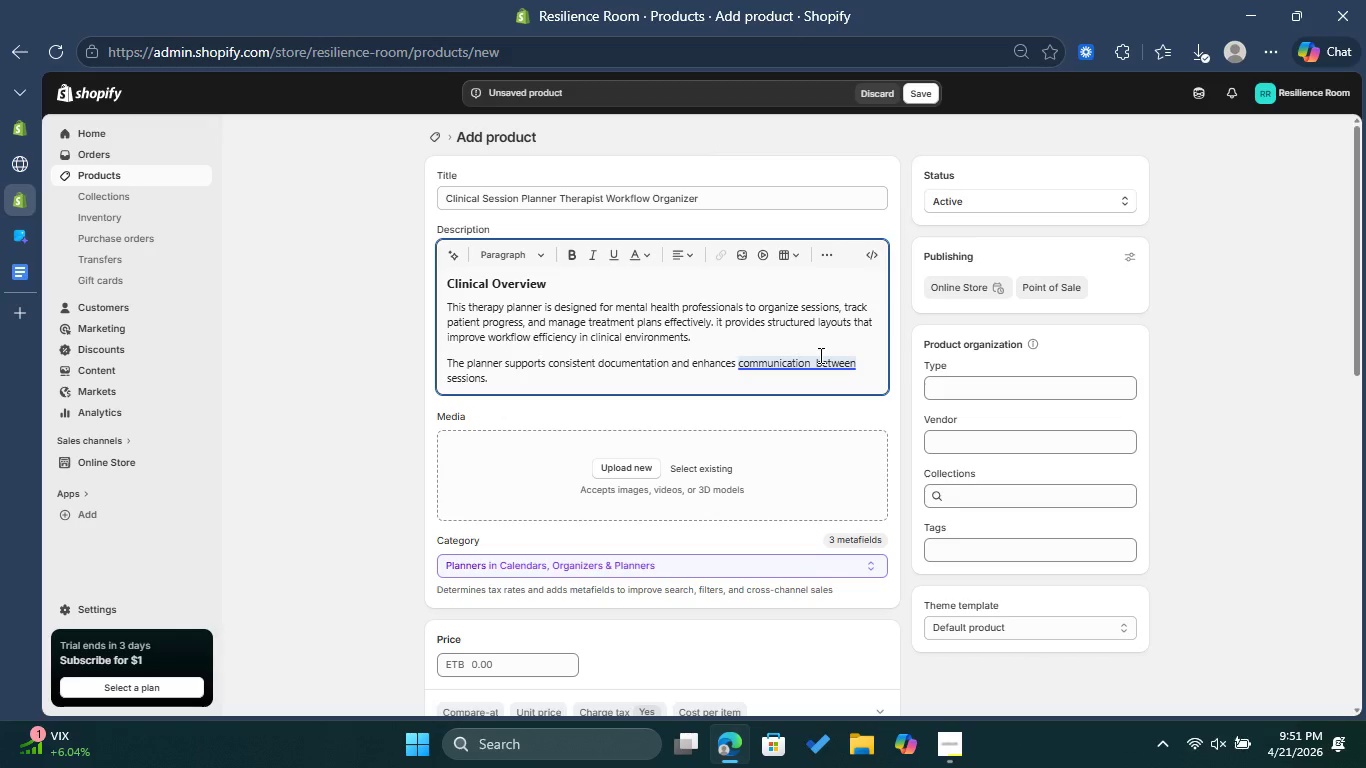 
wait(6.31)
 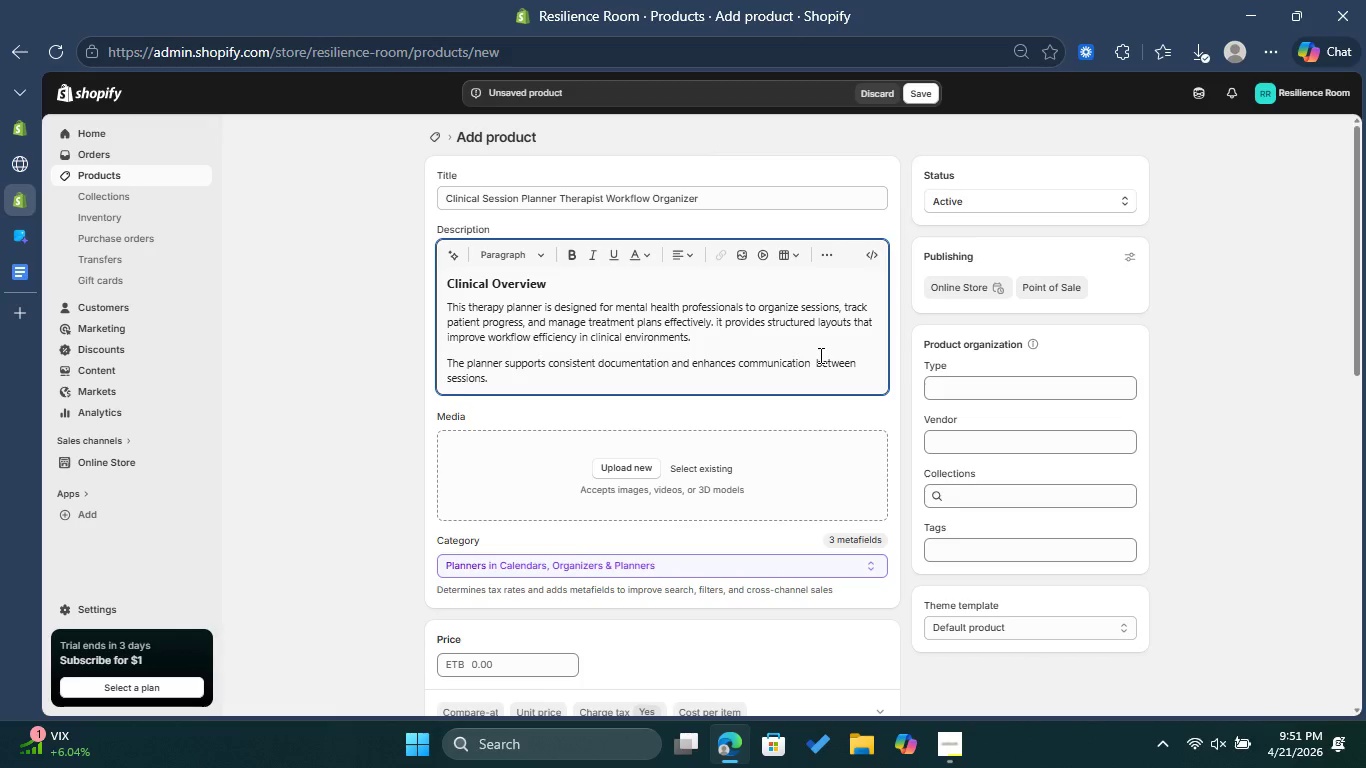 
key(Enter)
 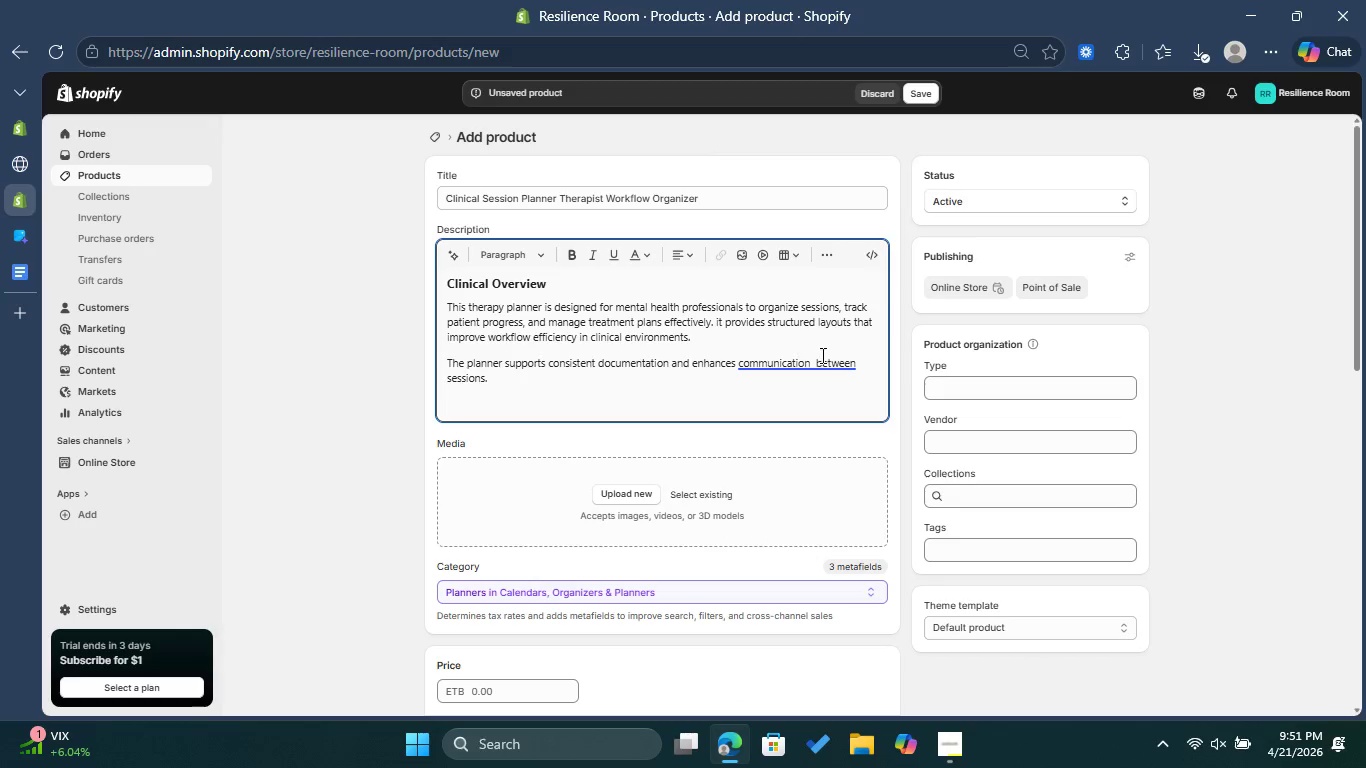 
left_click([821, 355])
 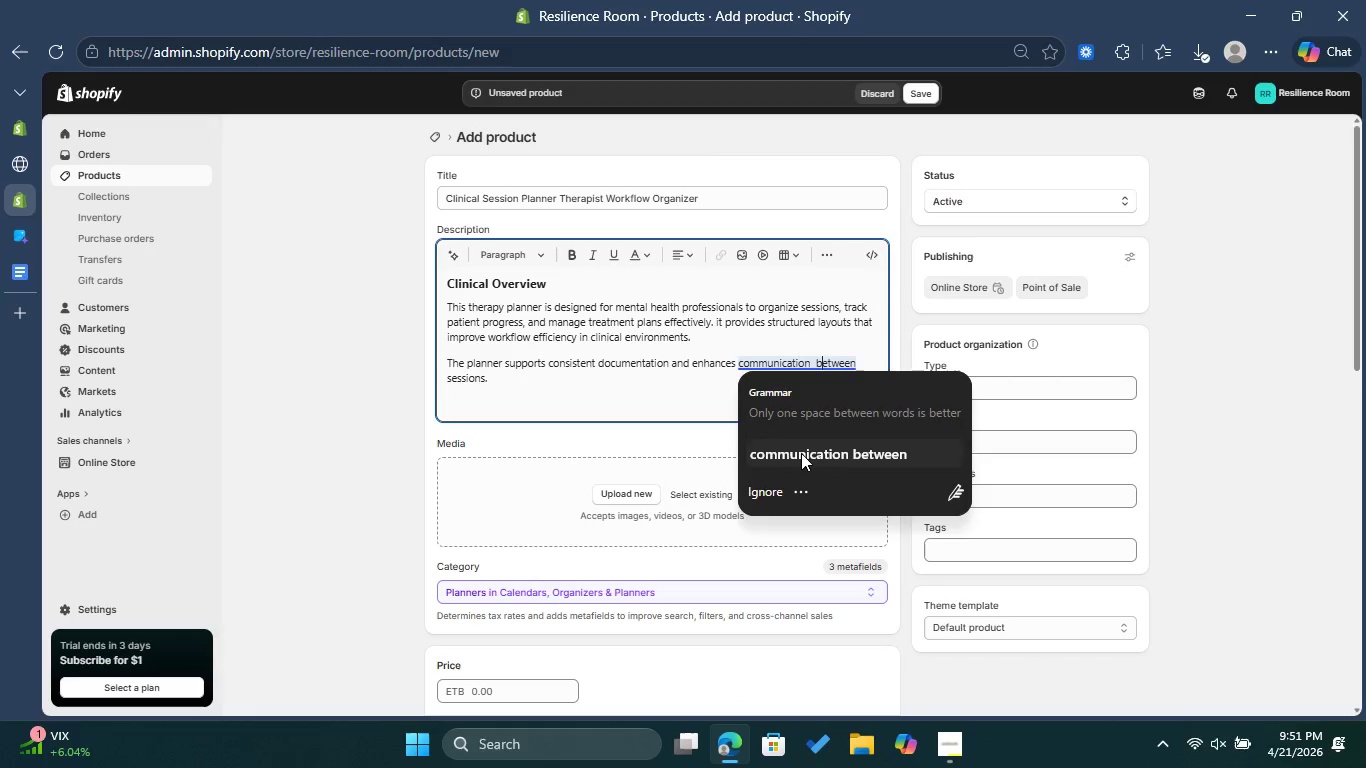 
left_click([801, 453])
 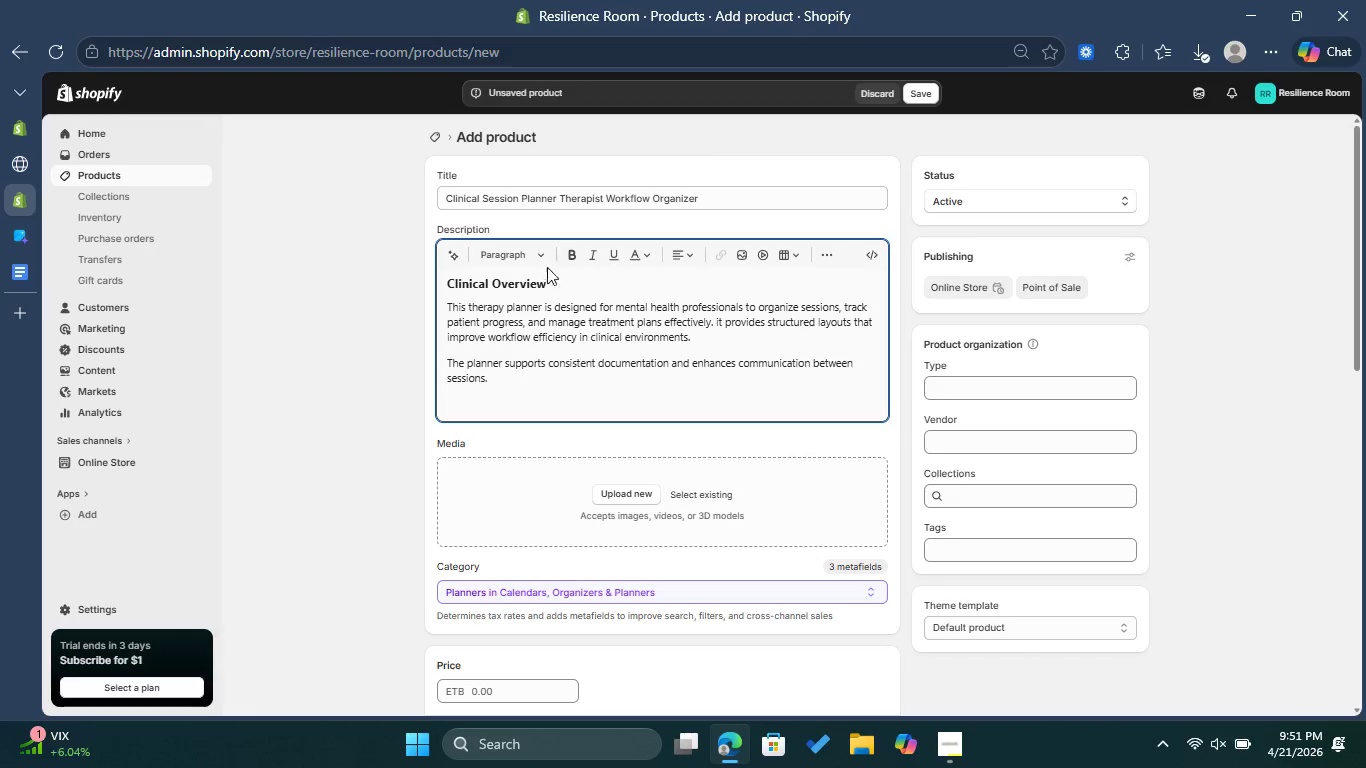 
left_click([467, 395])
 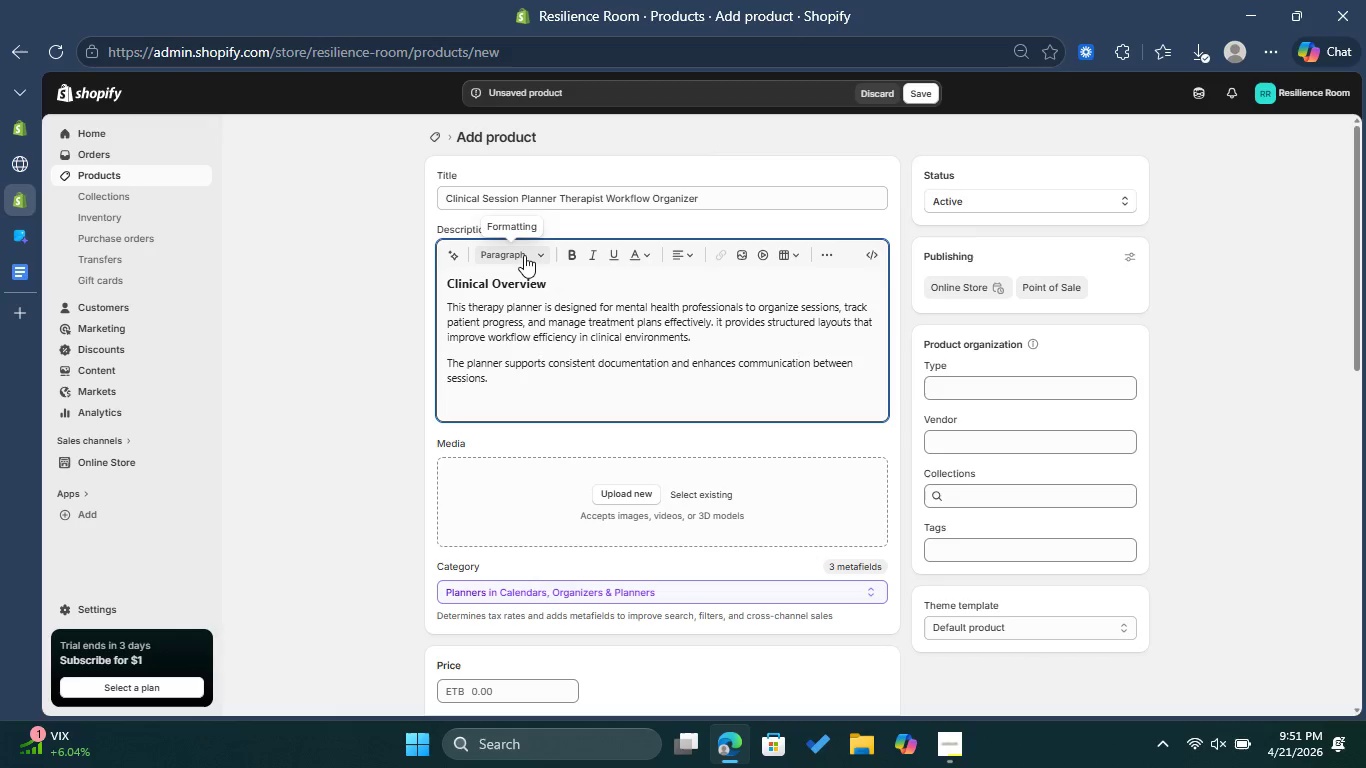 
left_click([526, 254])
 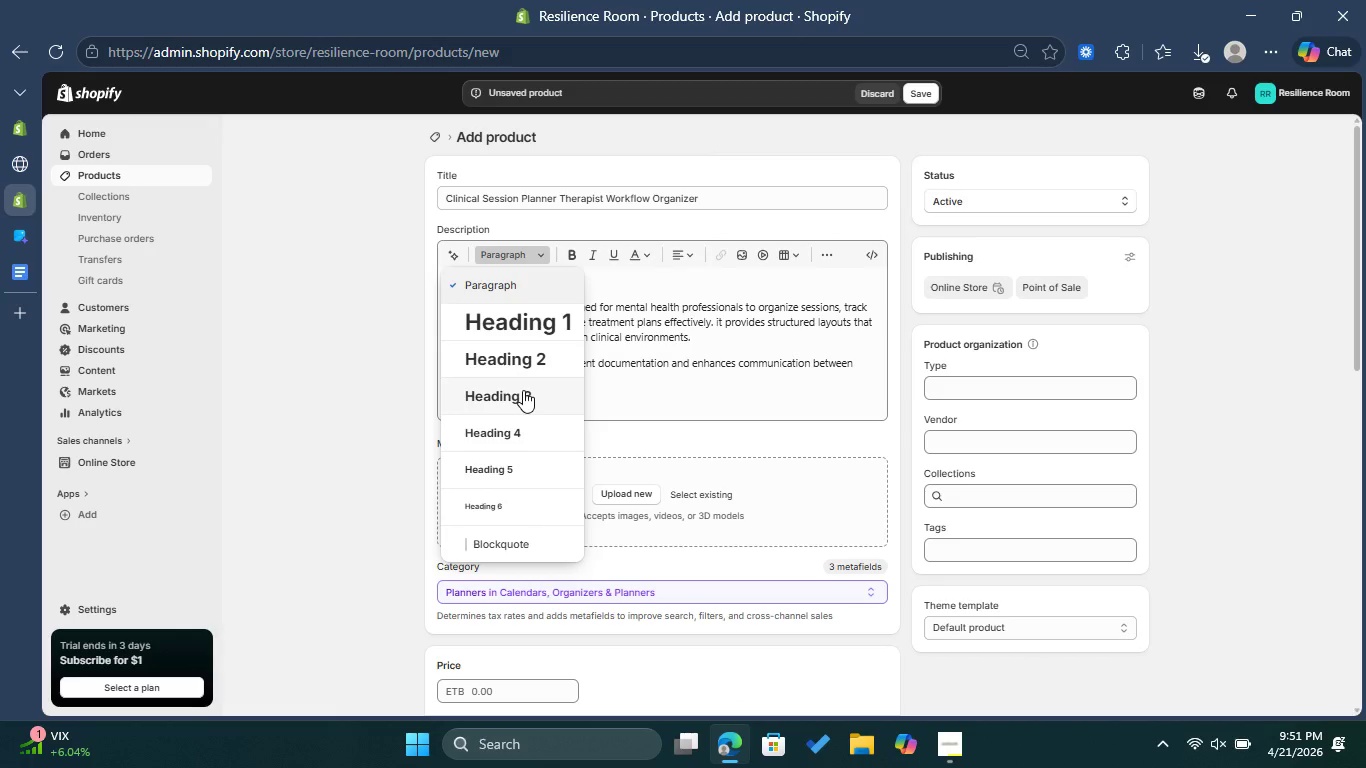 
left_click([523, 390])
 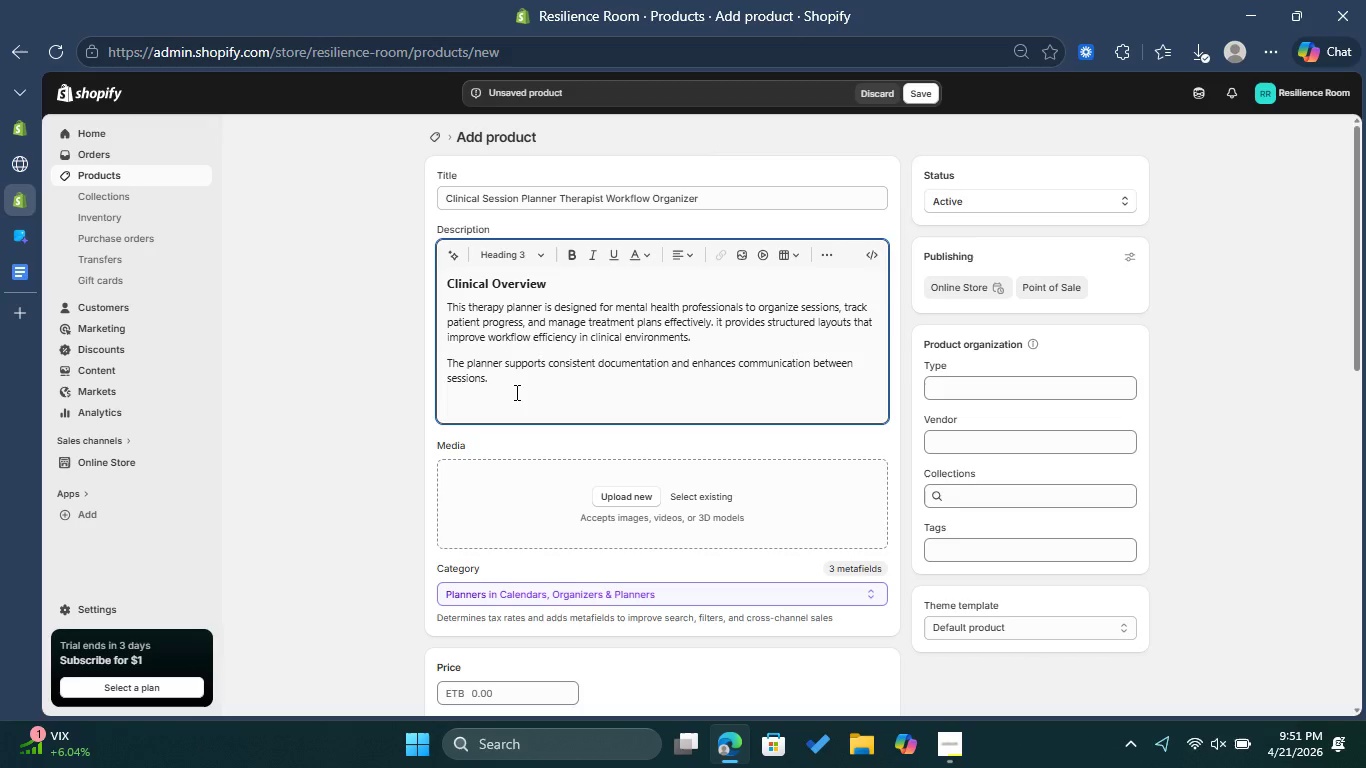 
type(Theraputic Benfits )
 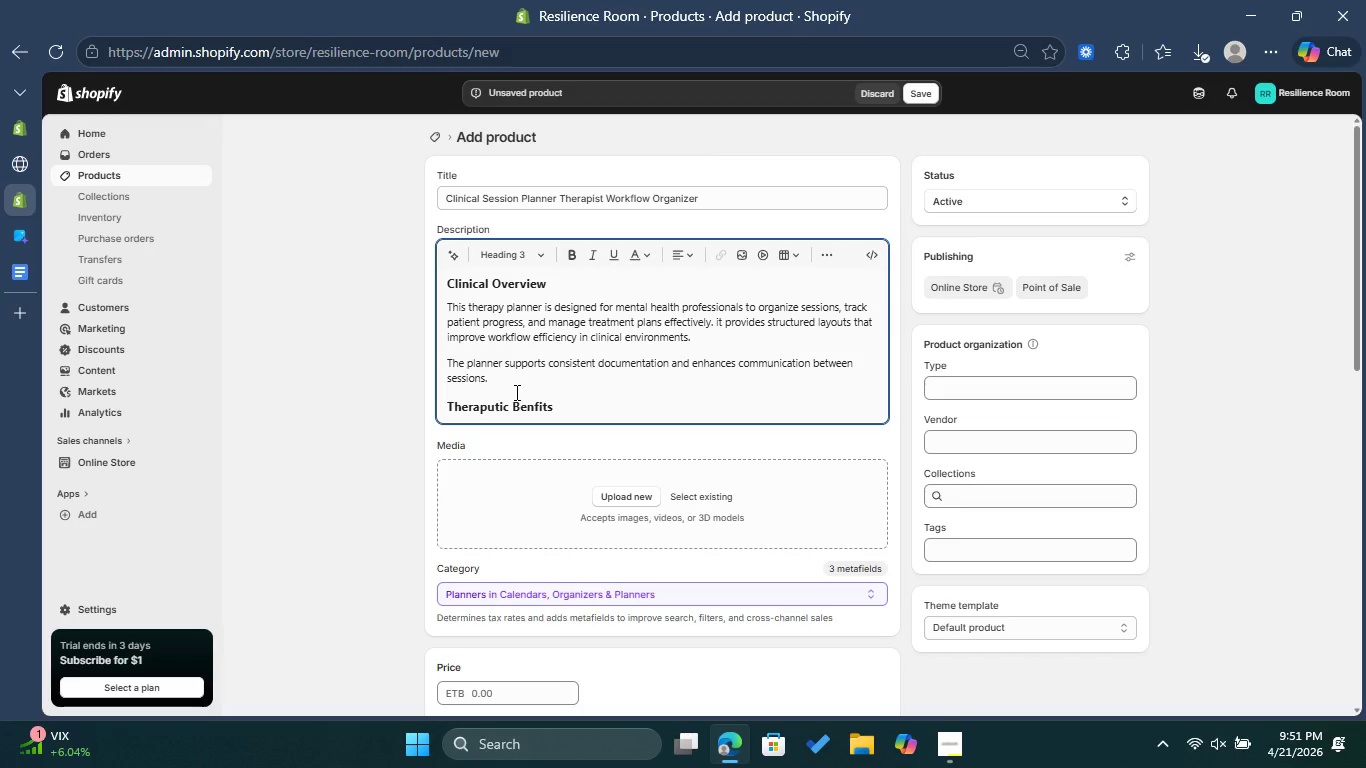 
key(Enter)
 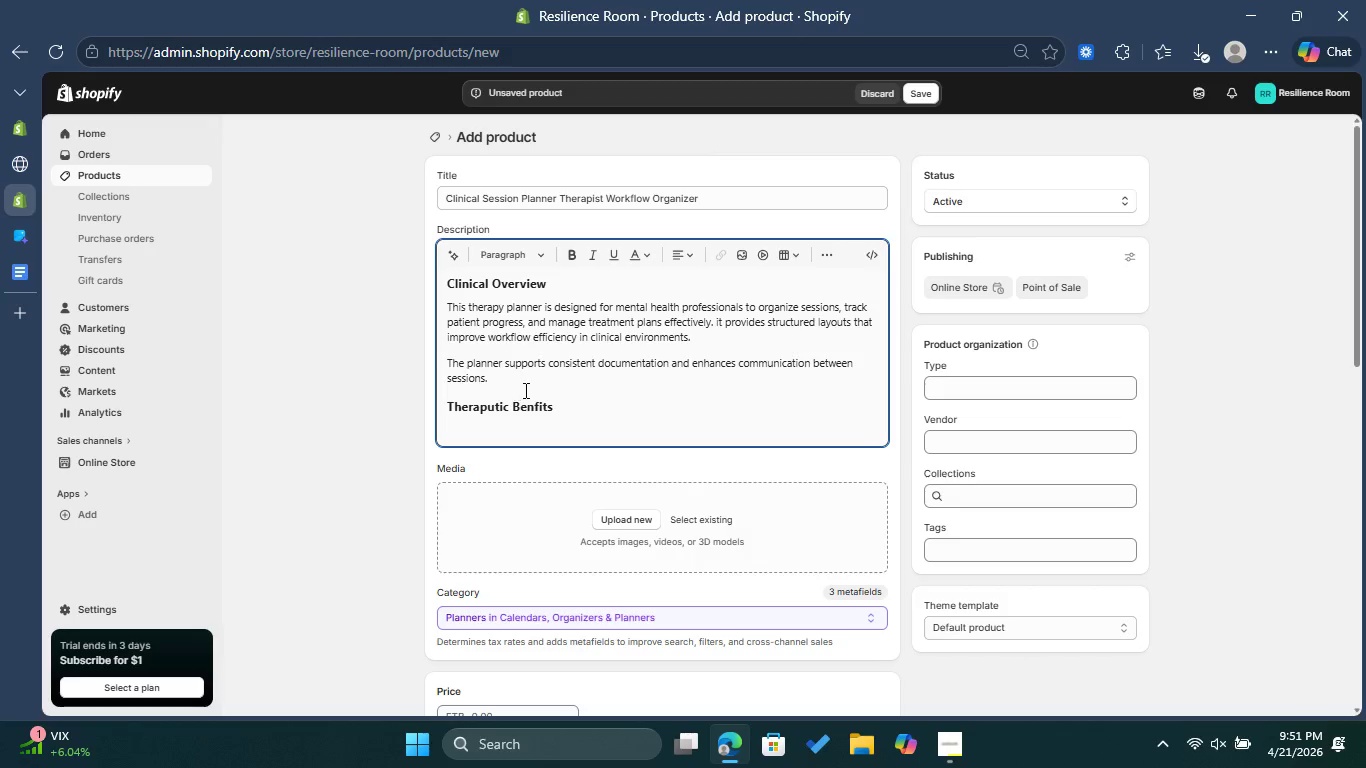 
wait(5.45)
 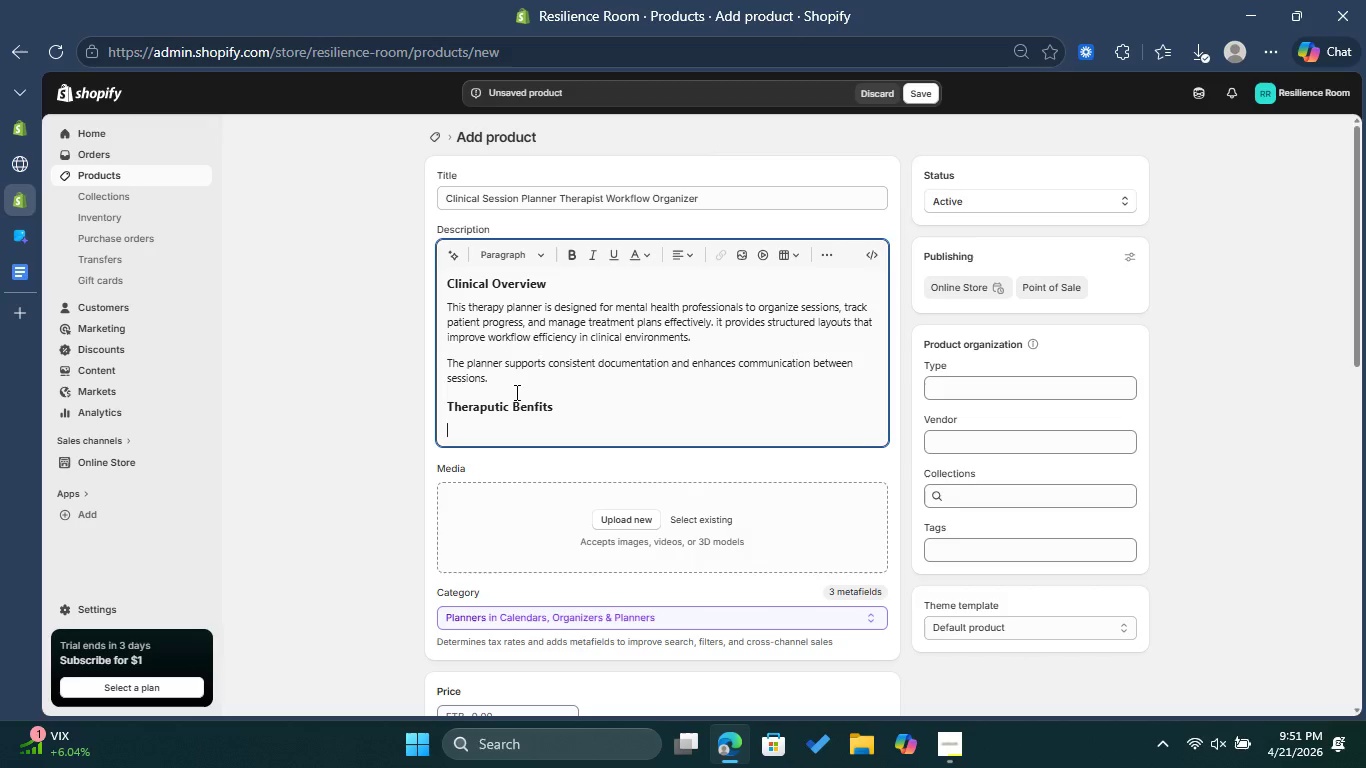 
double_click([826, 260])
 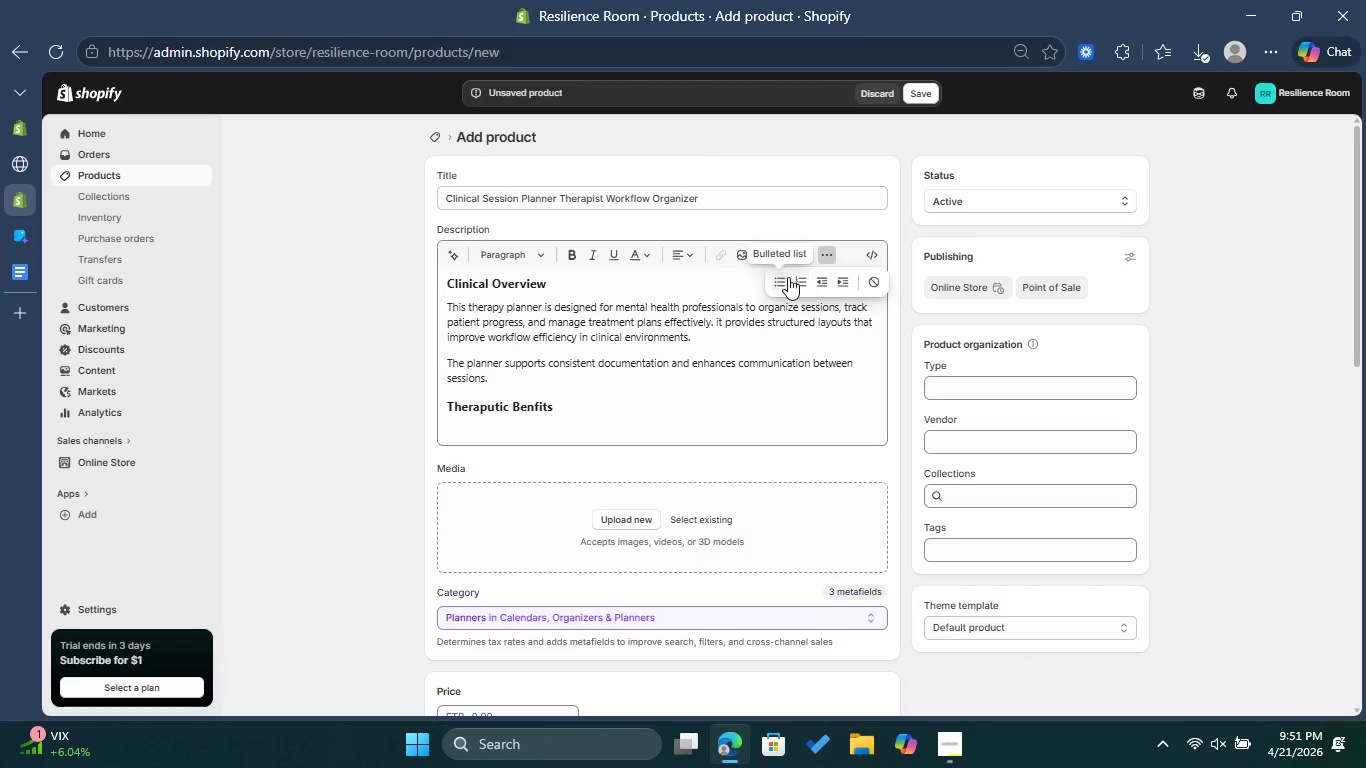 
left_click([784, 277])
 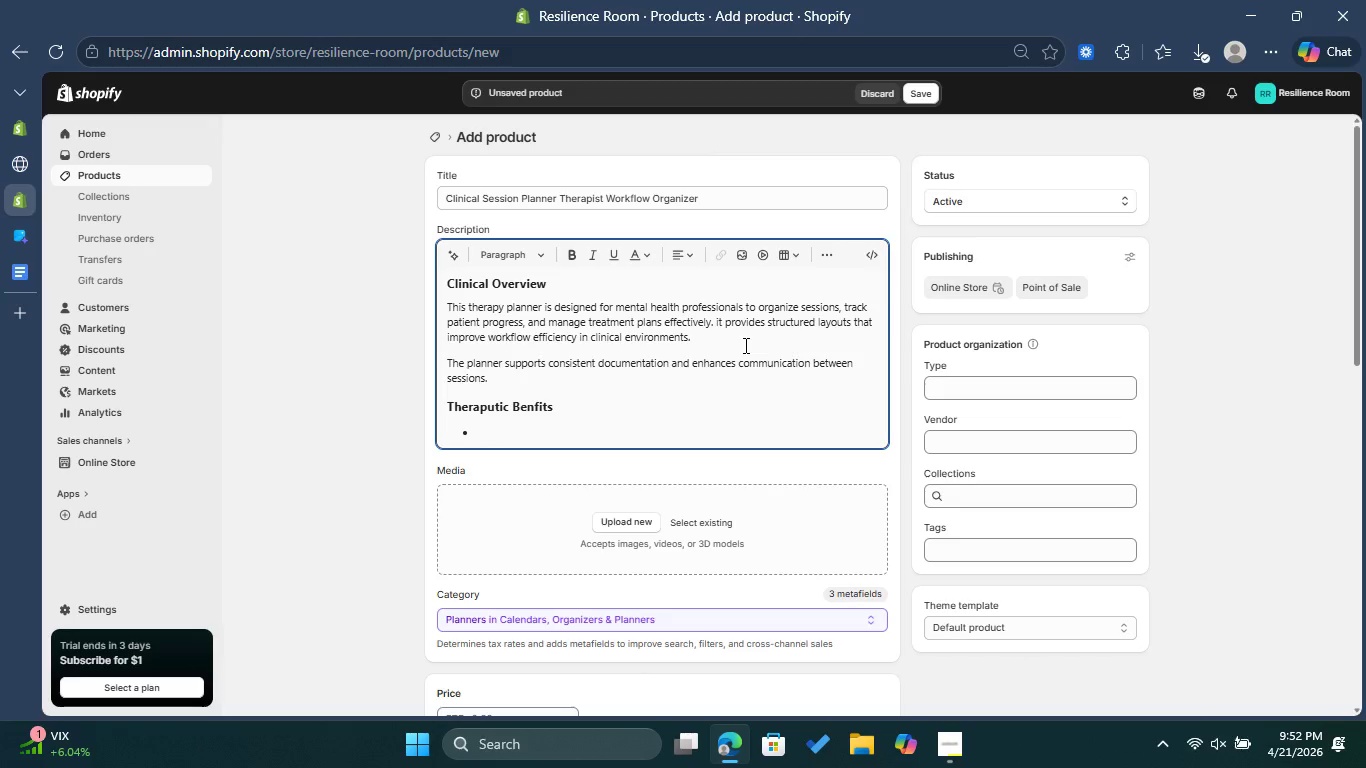 
type(Improves )
 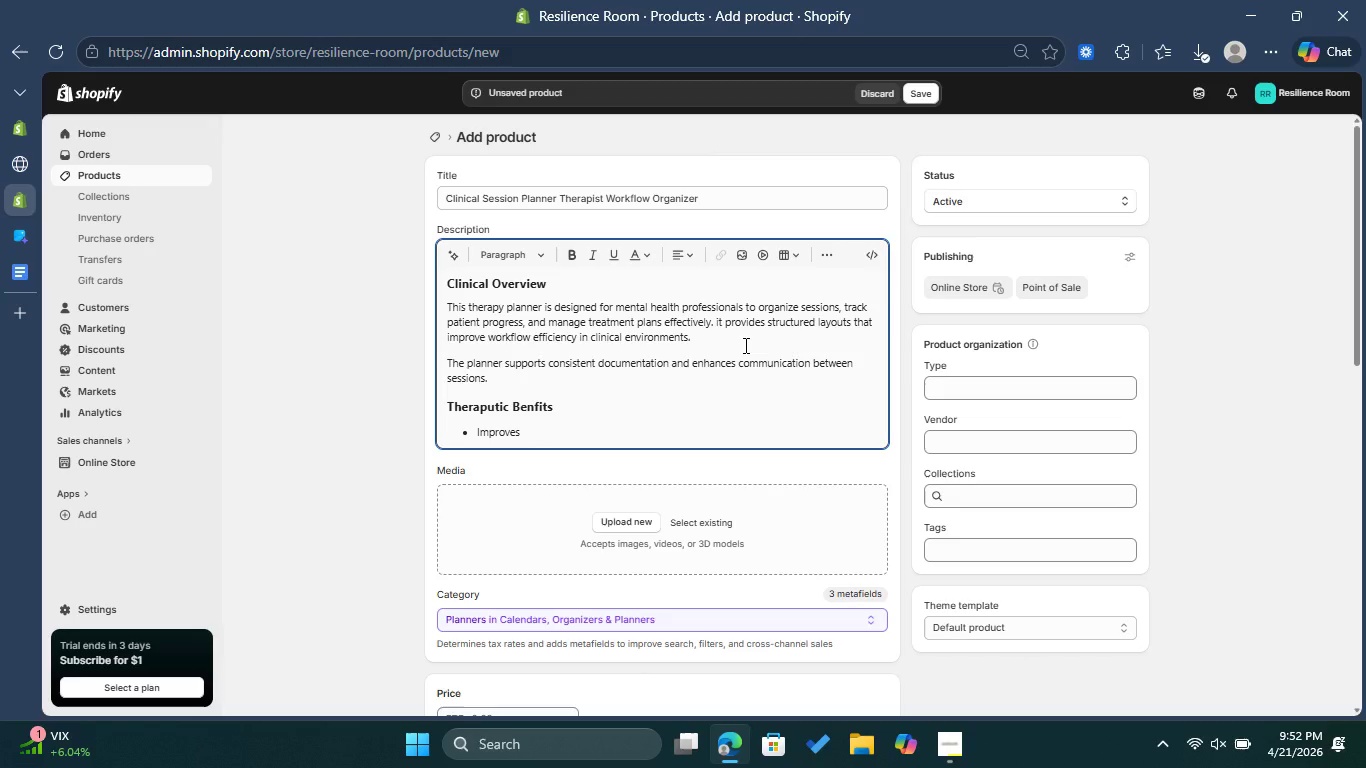 
type(sessions )
 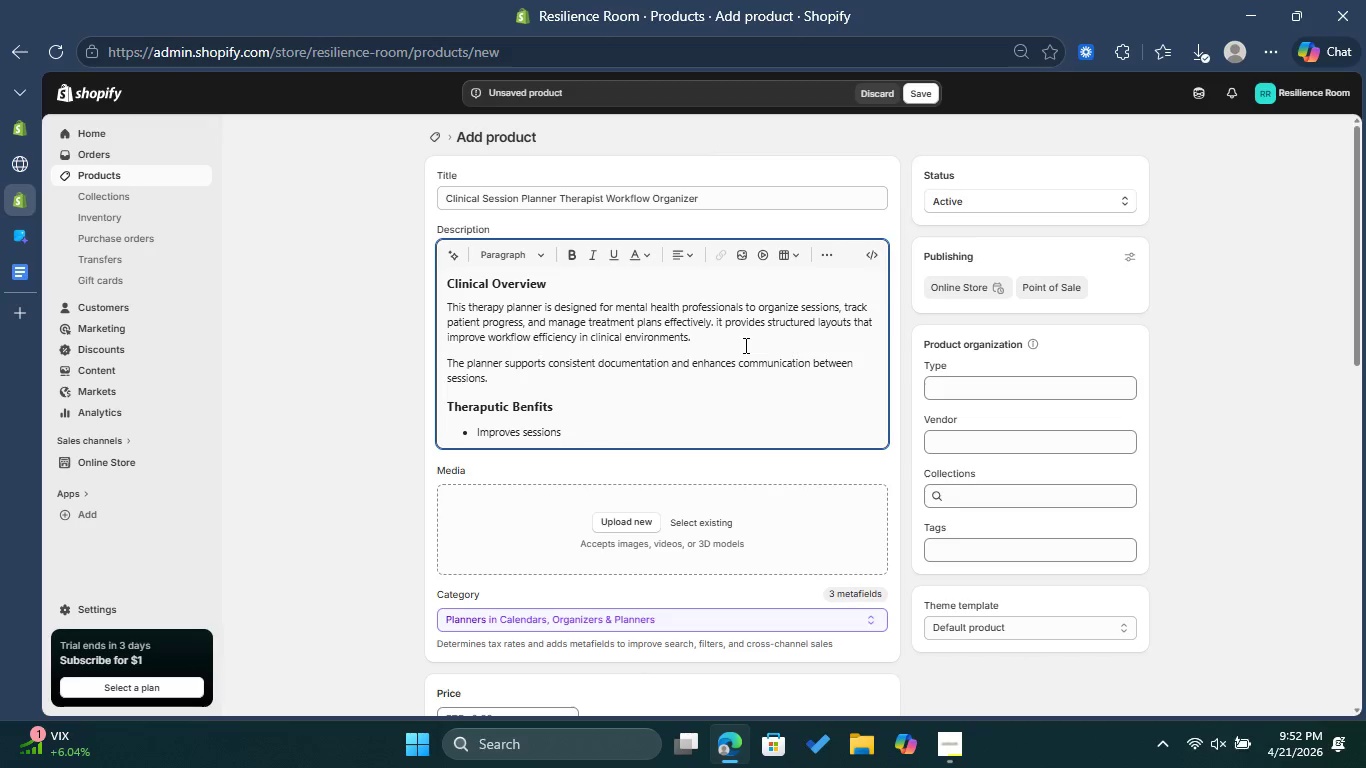 
wait(6.25)
 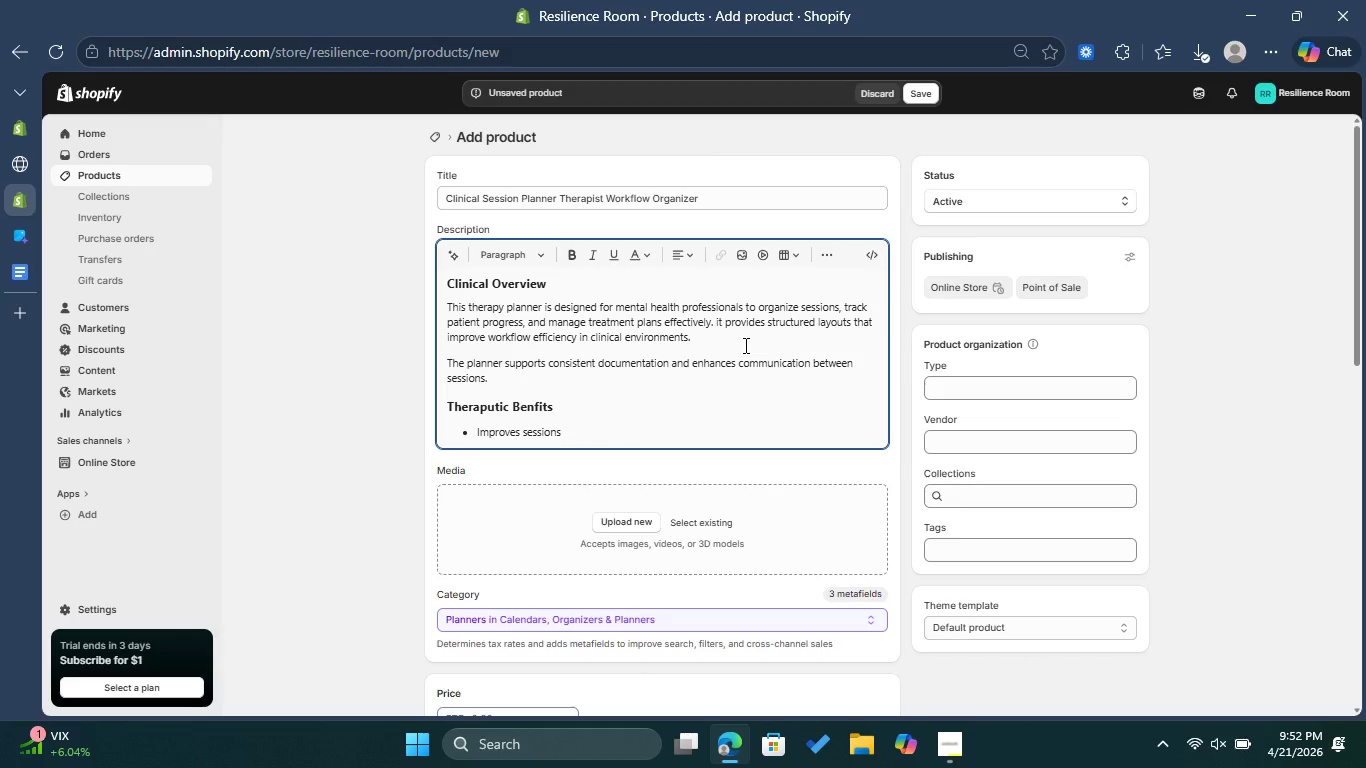 
key(Backspace)
key(Backspace)
type( organization )
 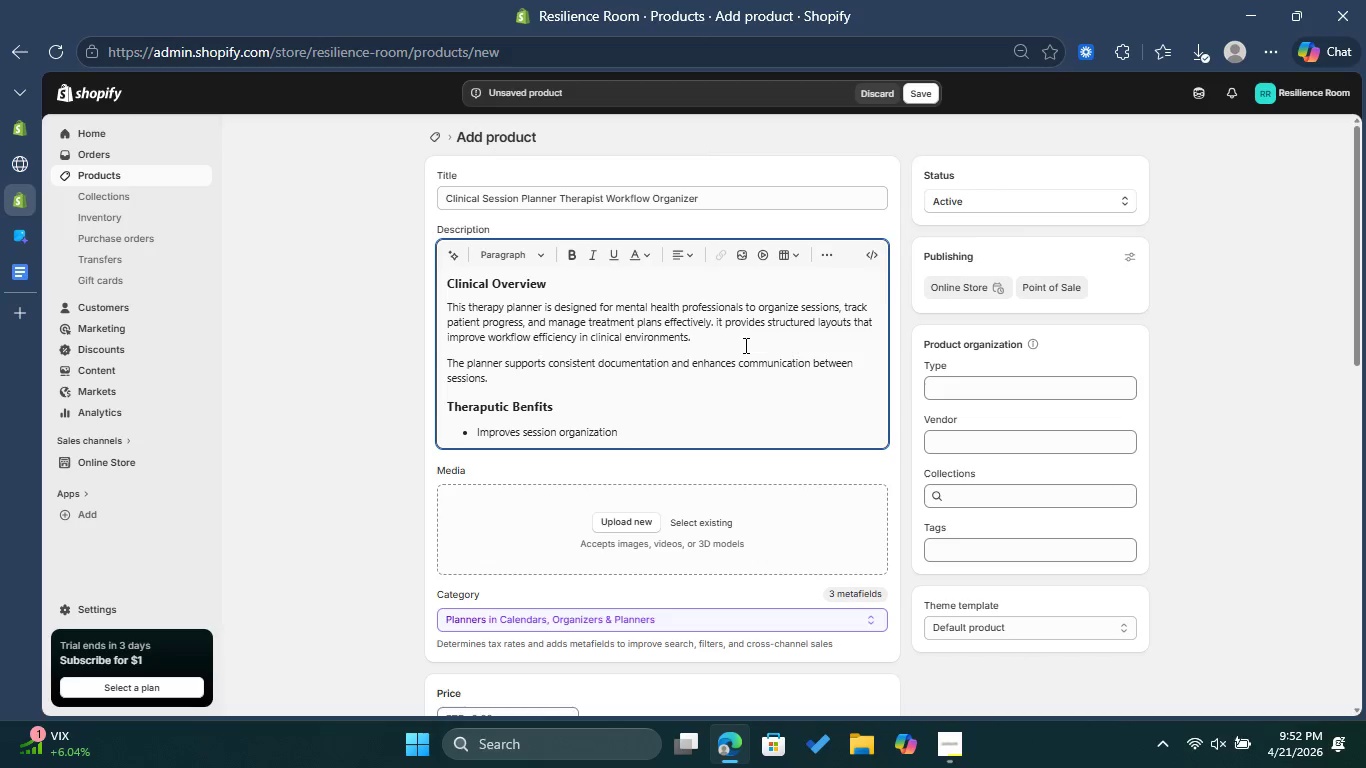 
key(Enter)
 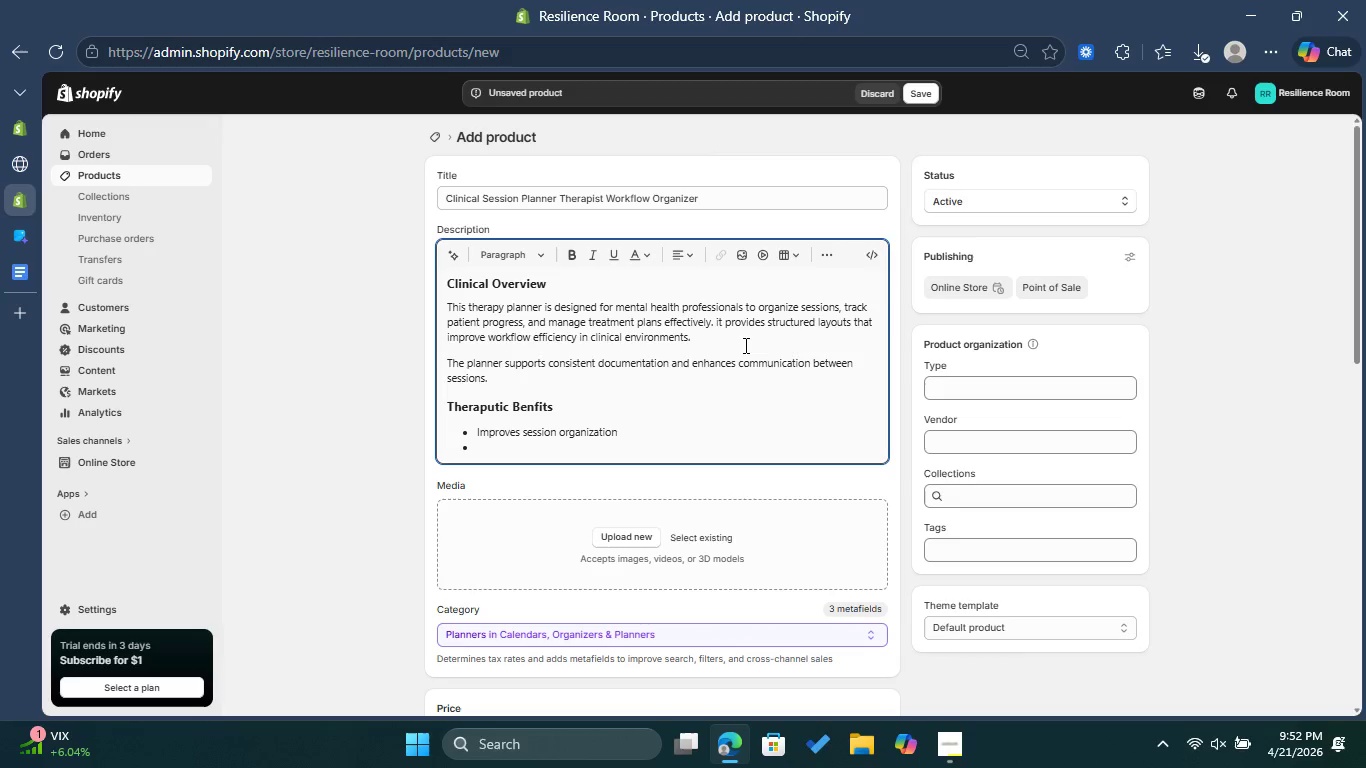 
wait(7.8)
 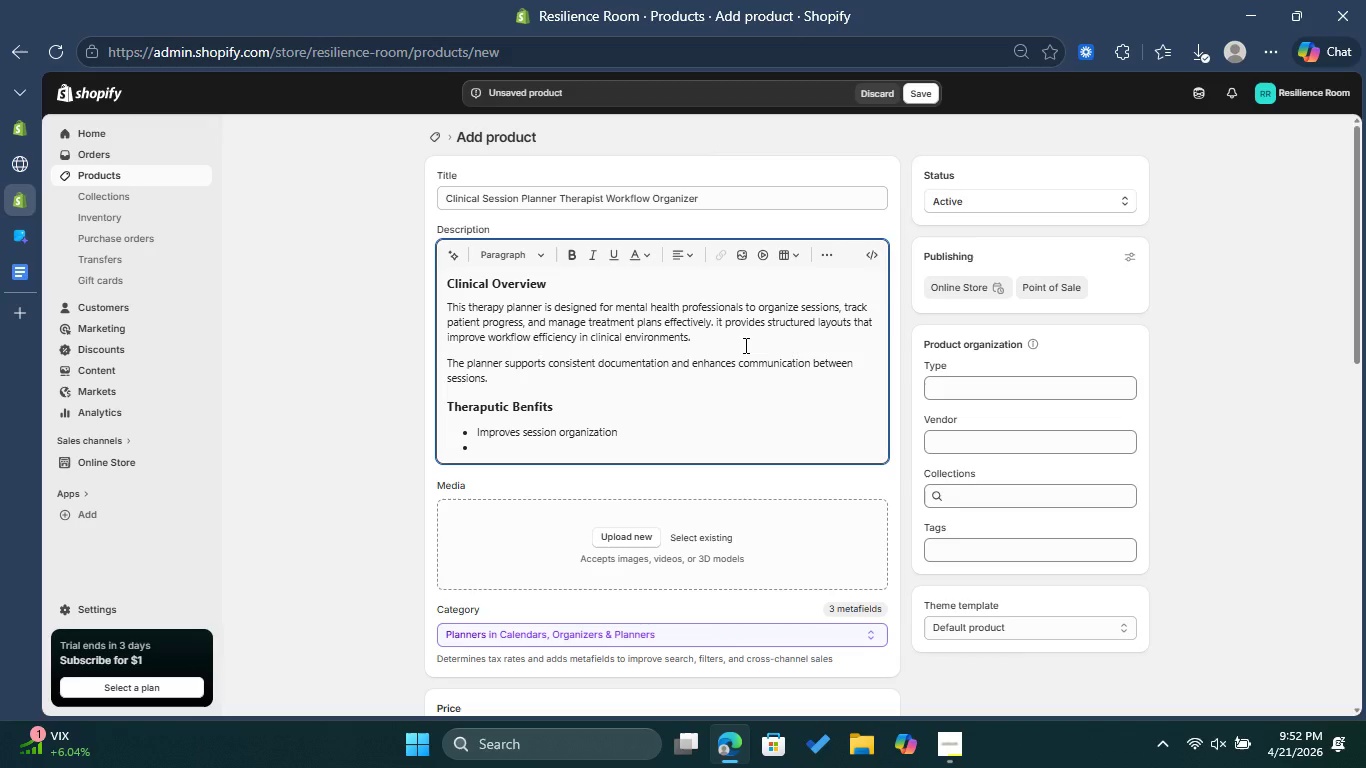 
type(Enhances pat)
 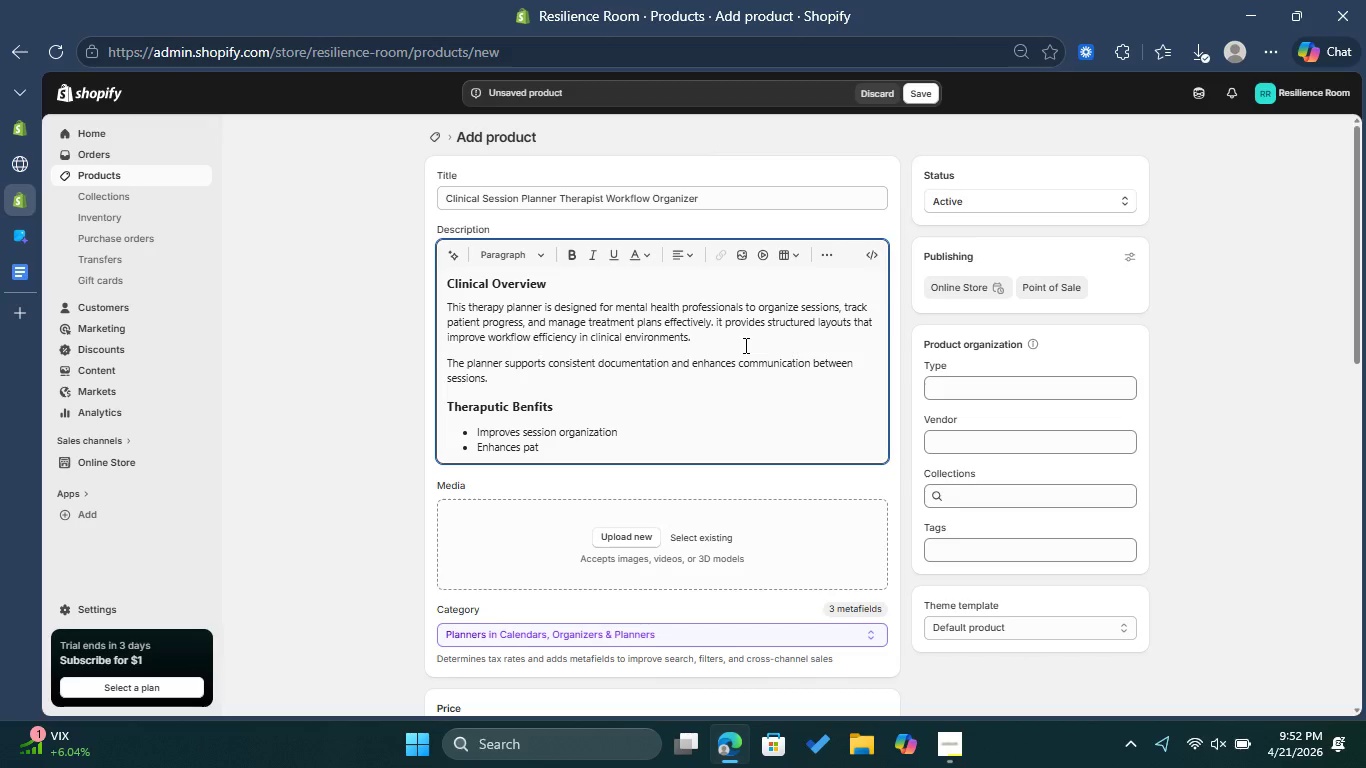 
type(ient tracking )
 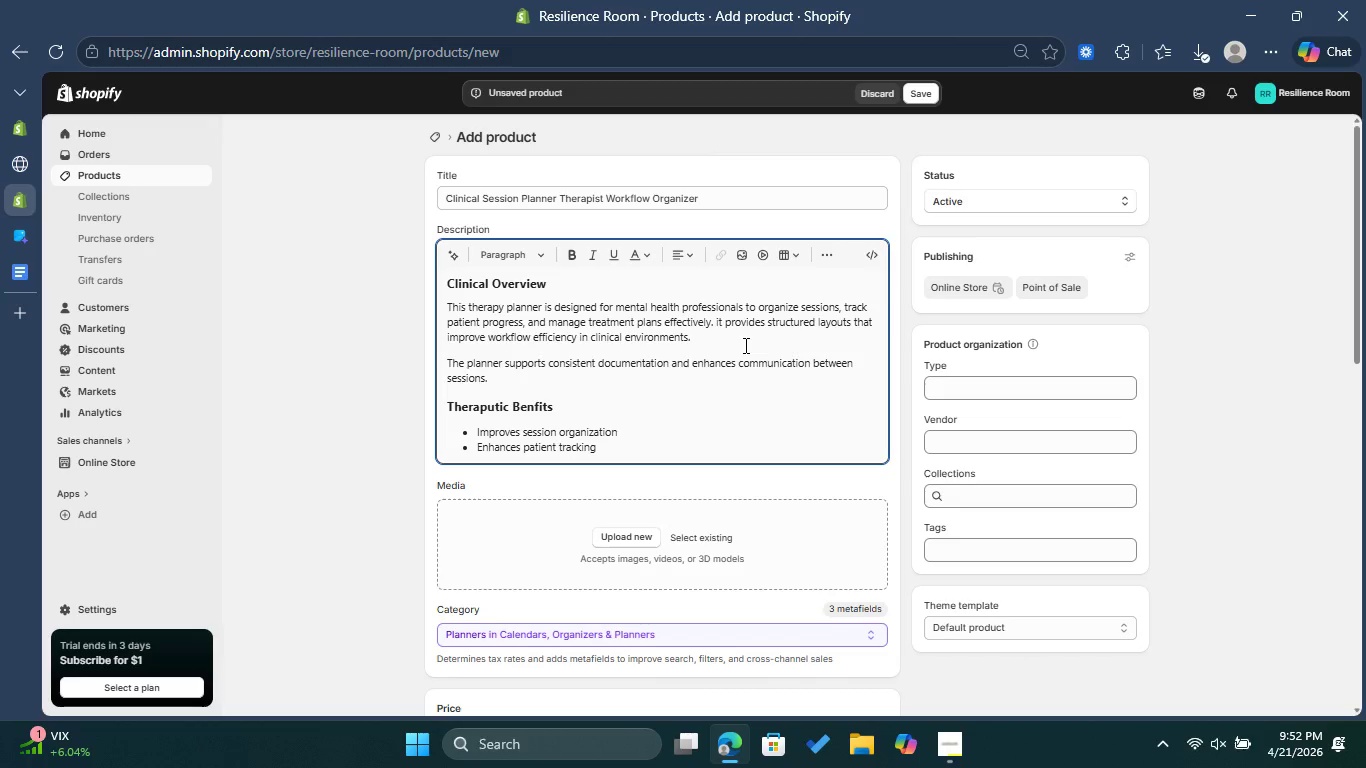 
key(Enter)
 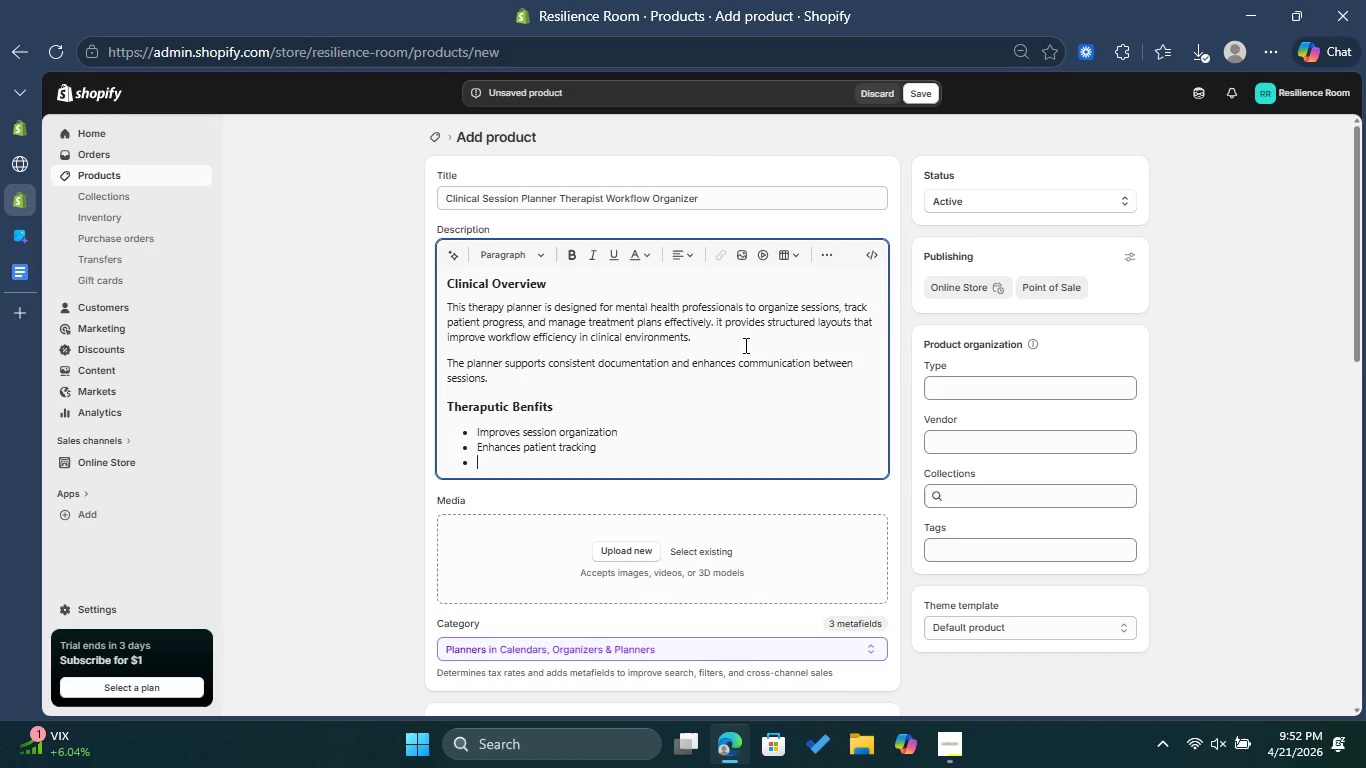 
wait(7.39)
 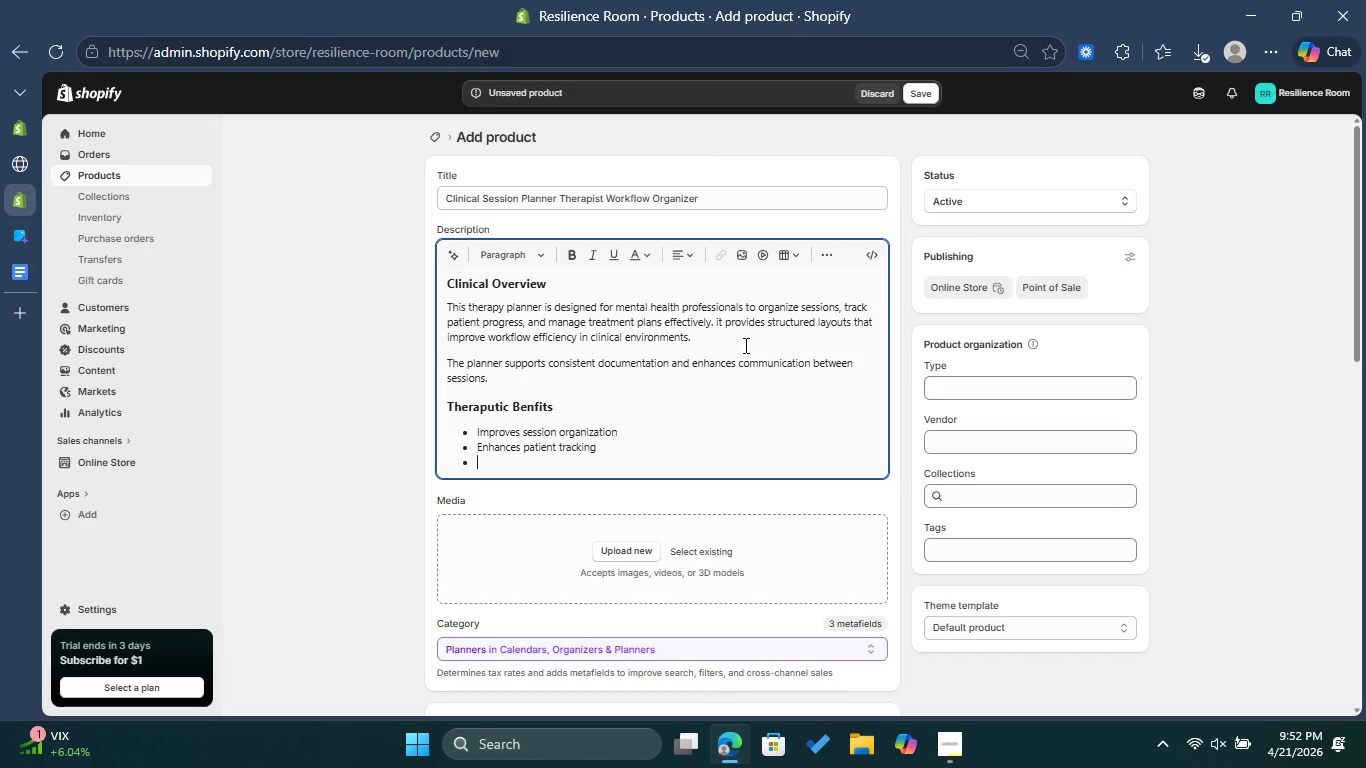 
type(Supports clinical documentar)
key(Backspace)
type(tion )
 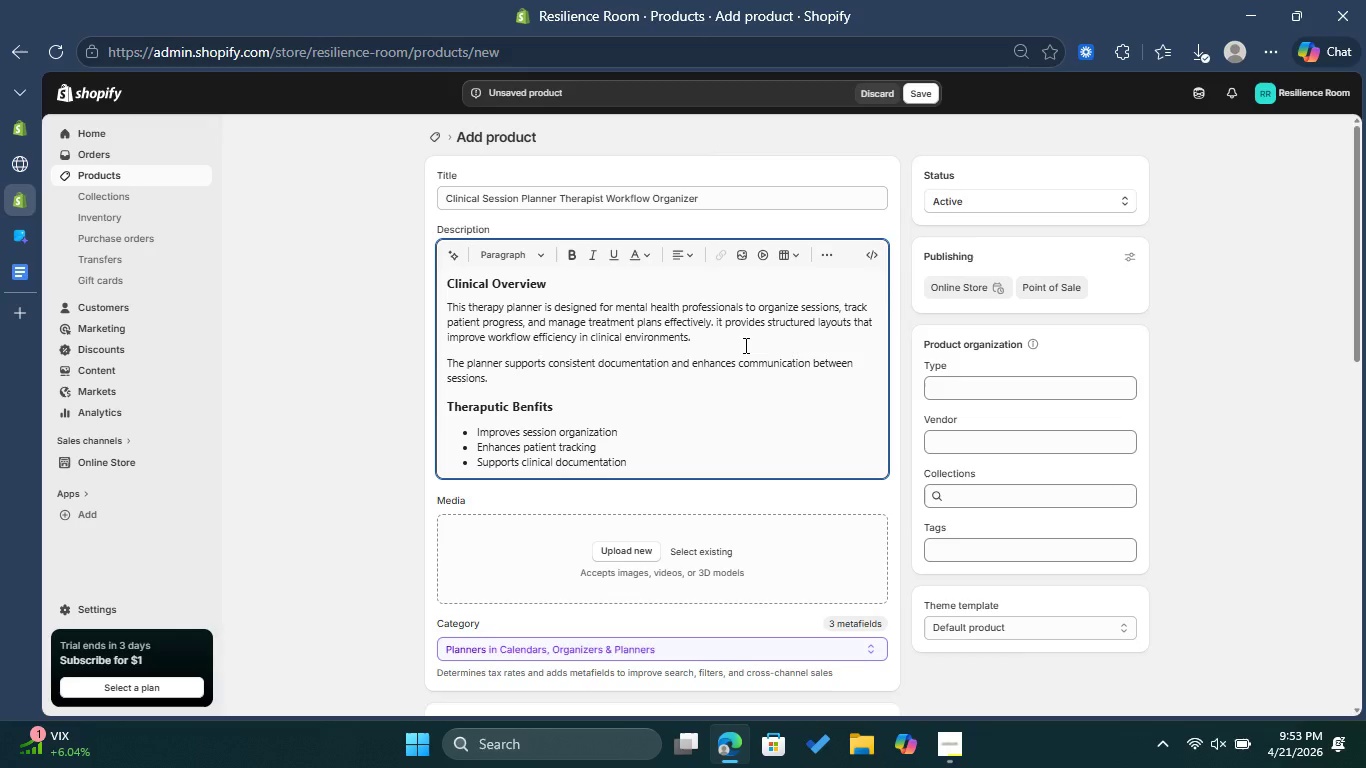 
key(Enter)
 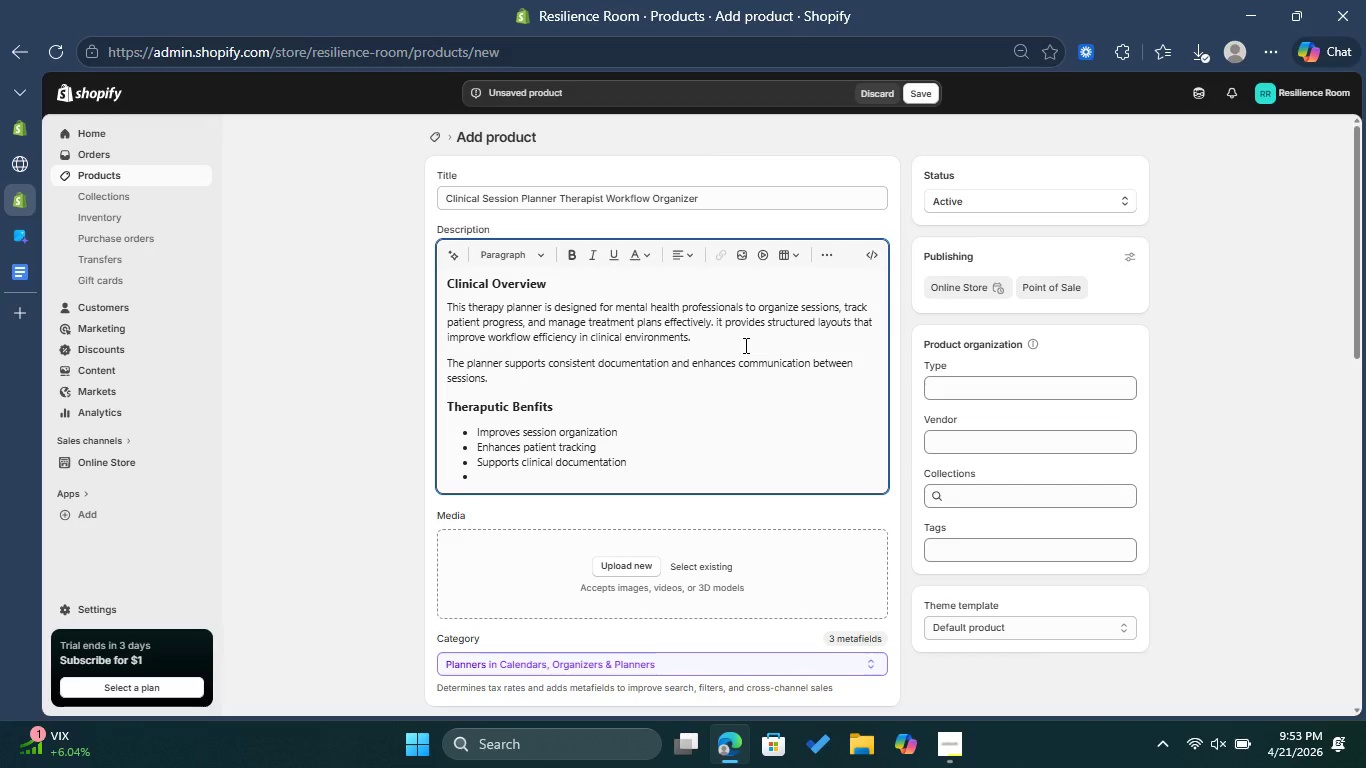 
type(Increases workflow eff)
 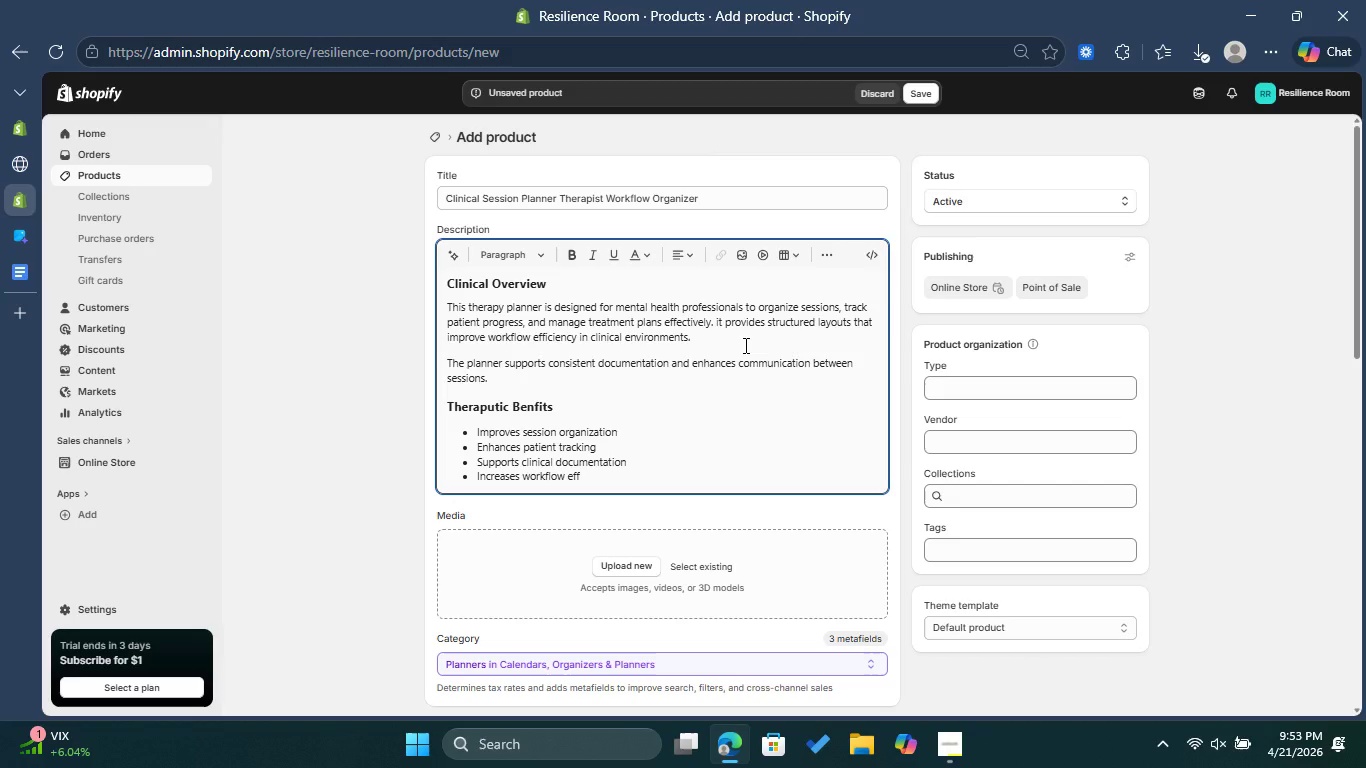 
type(ic)
 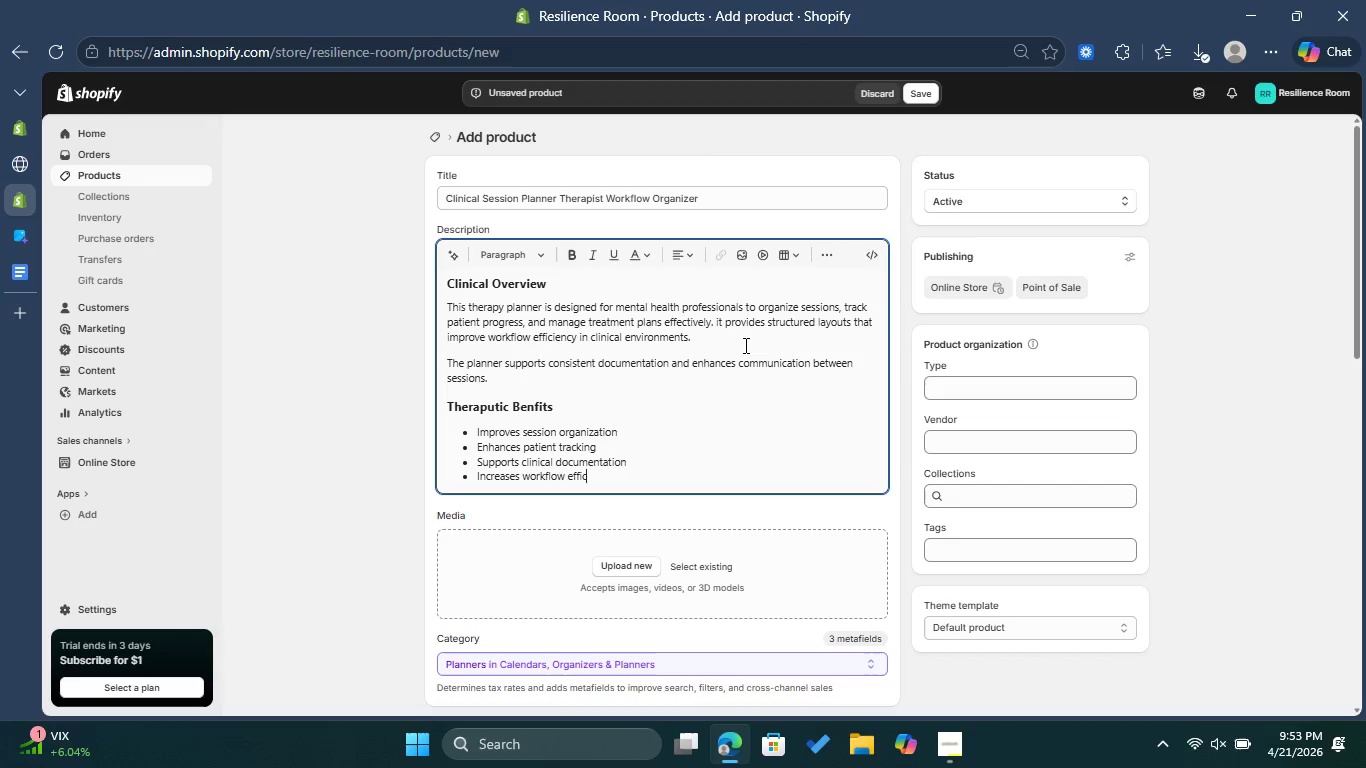 
wait(7.45)
 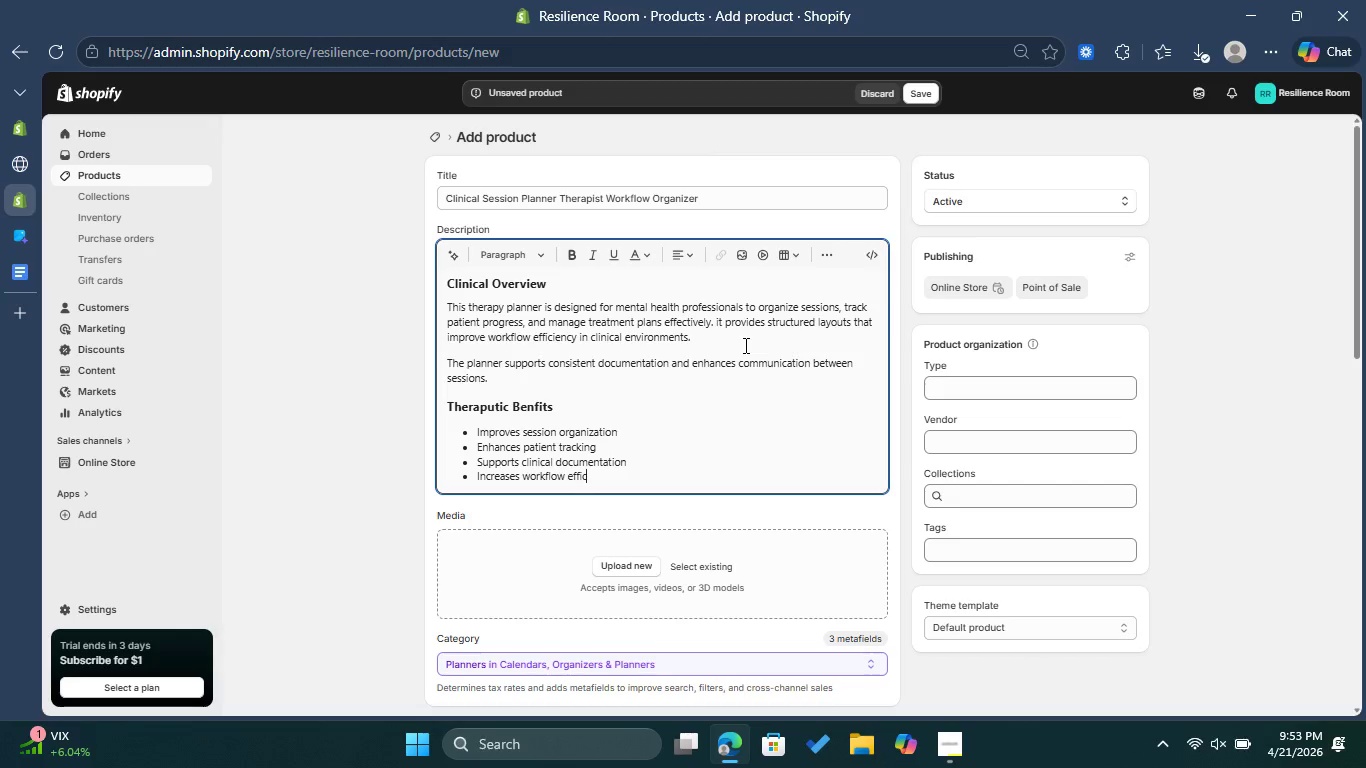 
key(Backspace)
type(iciency )
 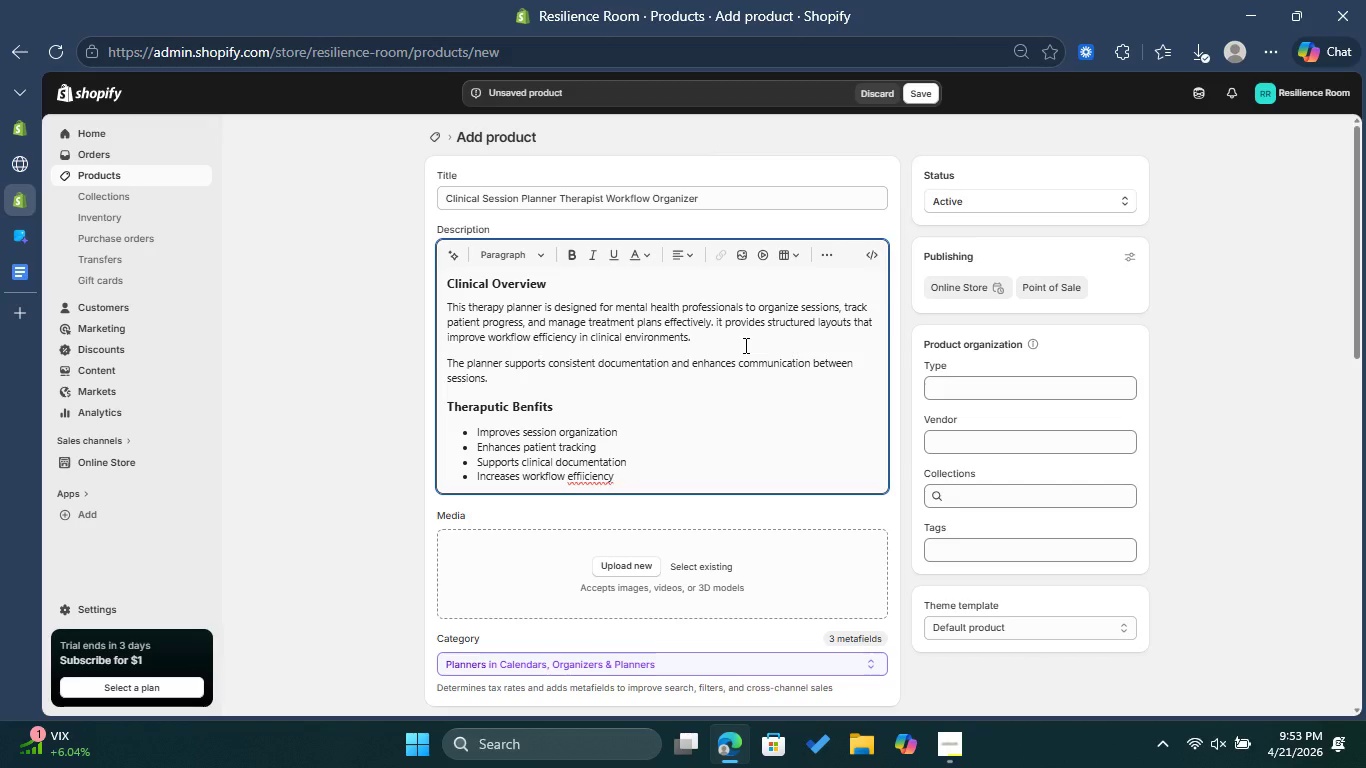 
wait(6.58)
 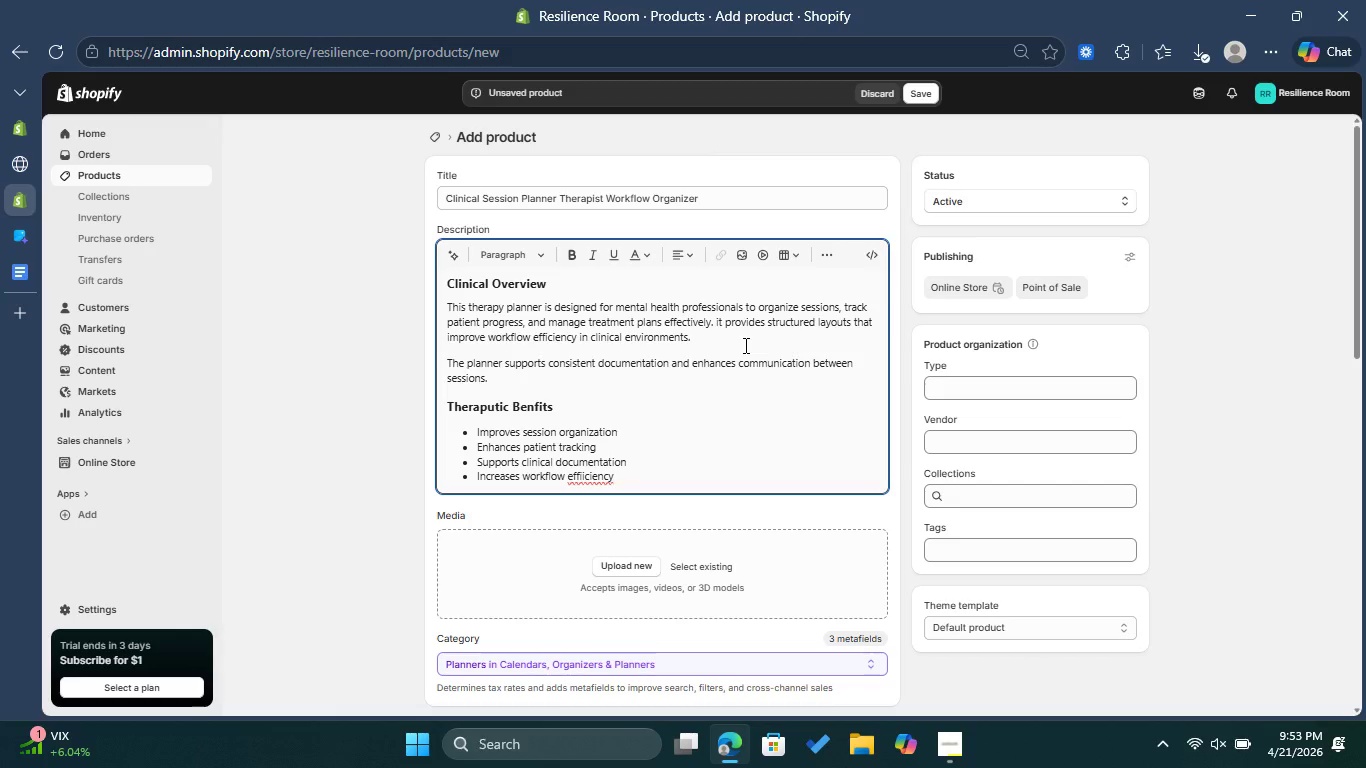 
scroll: coordinate [744, 345], scroll_direction: up, amount: 1.0
 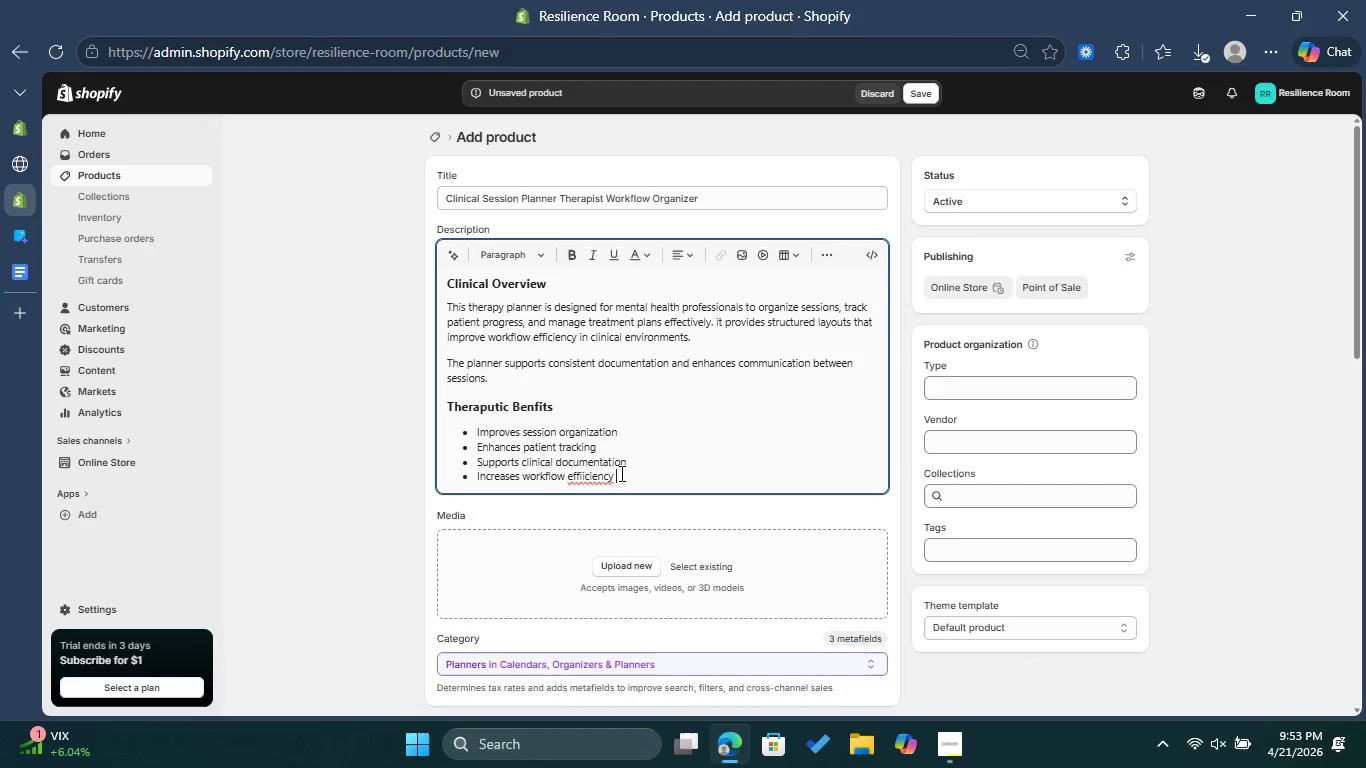 
left_click([610, 476])
 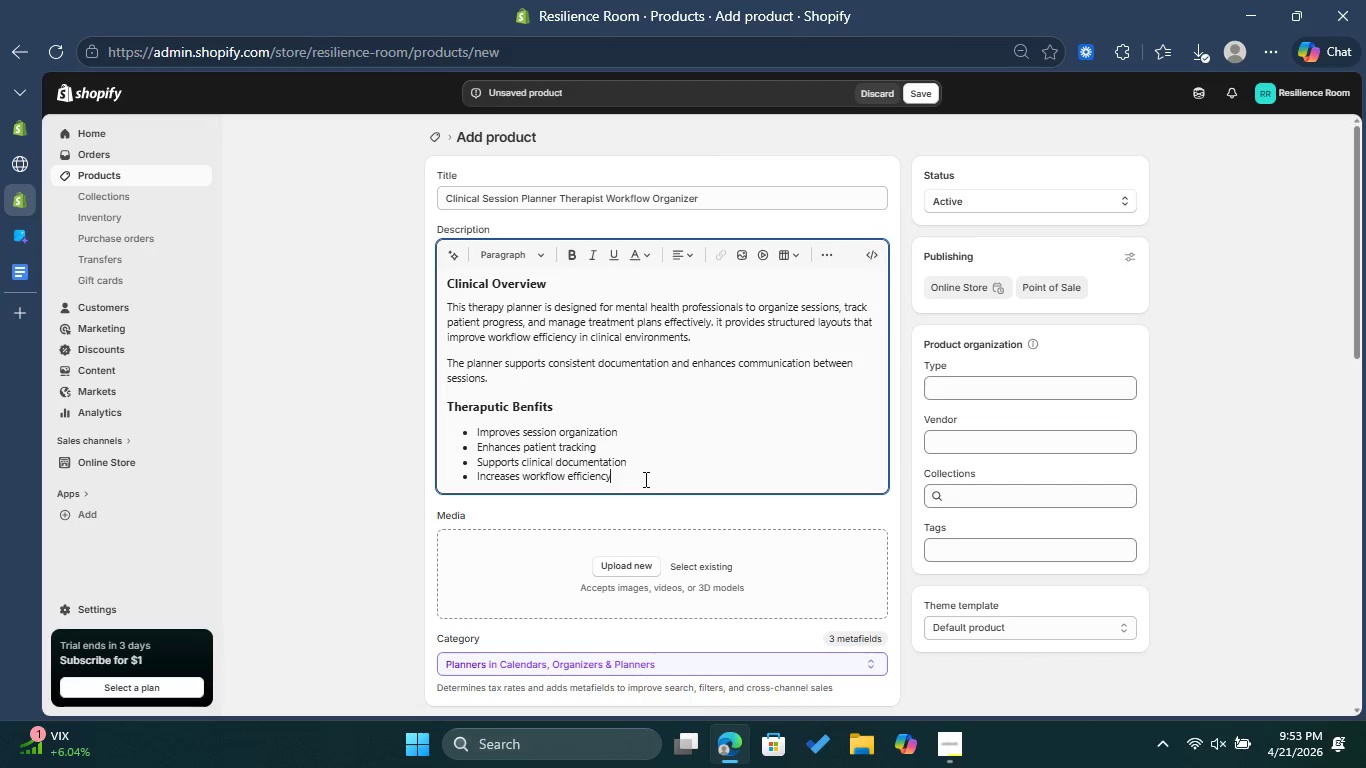 
key(Enter)
 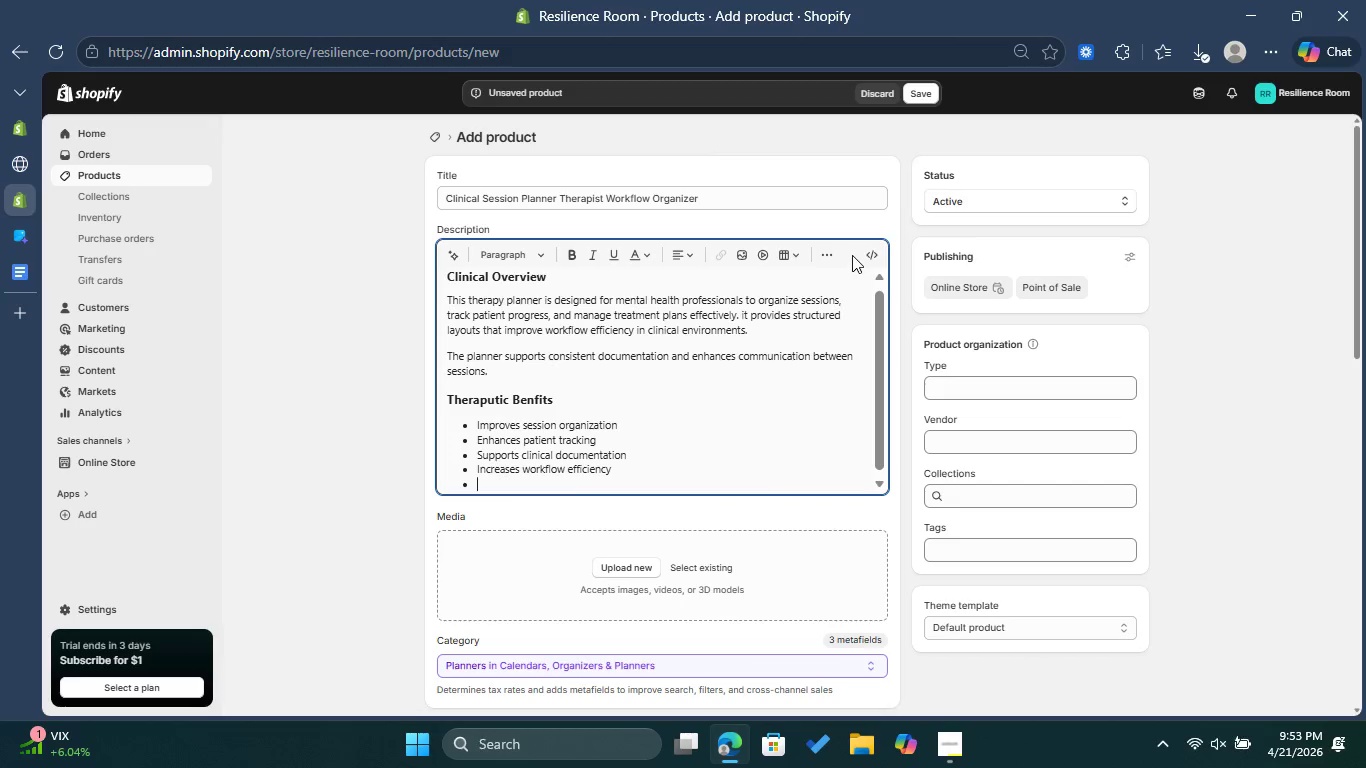 
left_click([828, 245])
 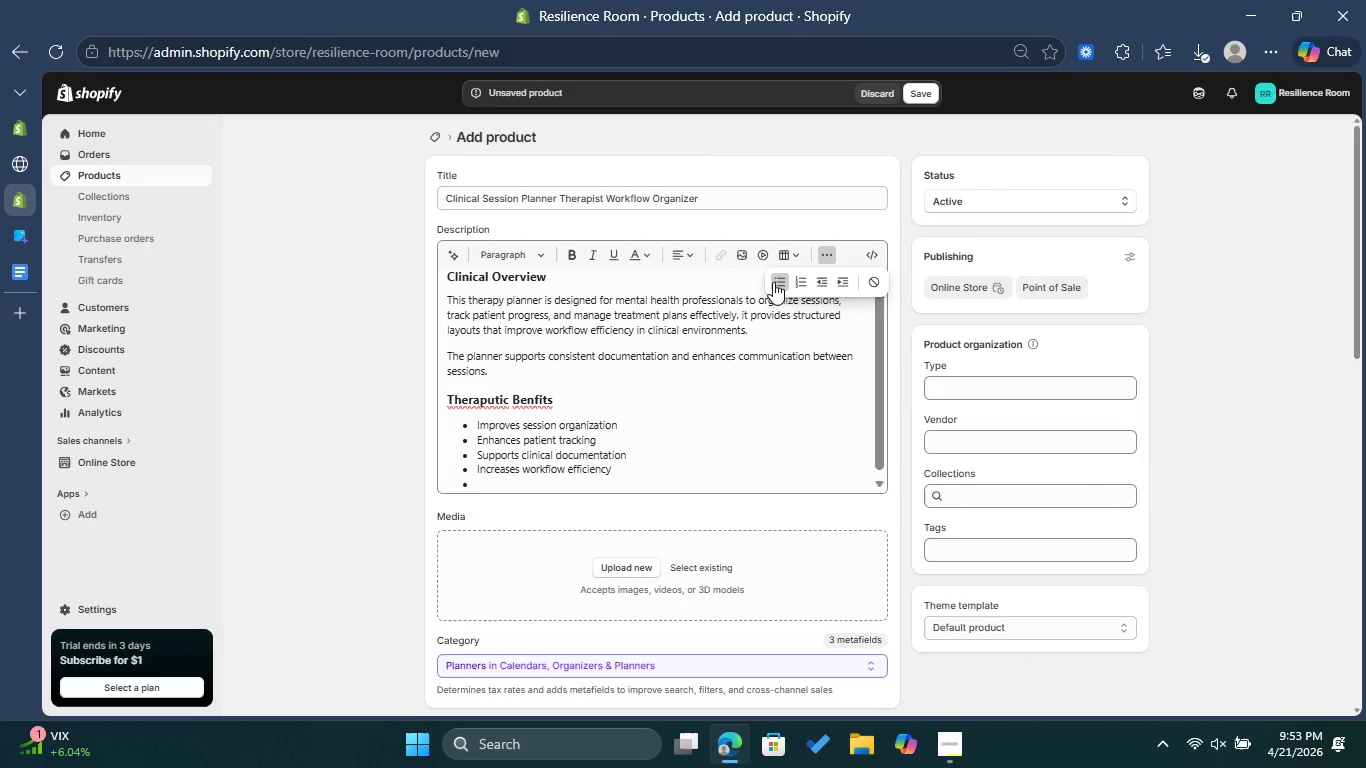 
left_click([773, 282])
 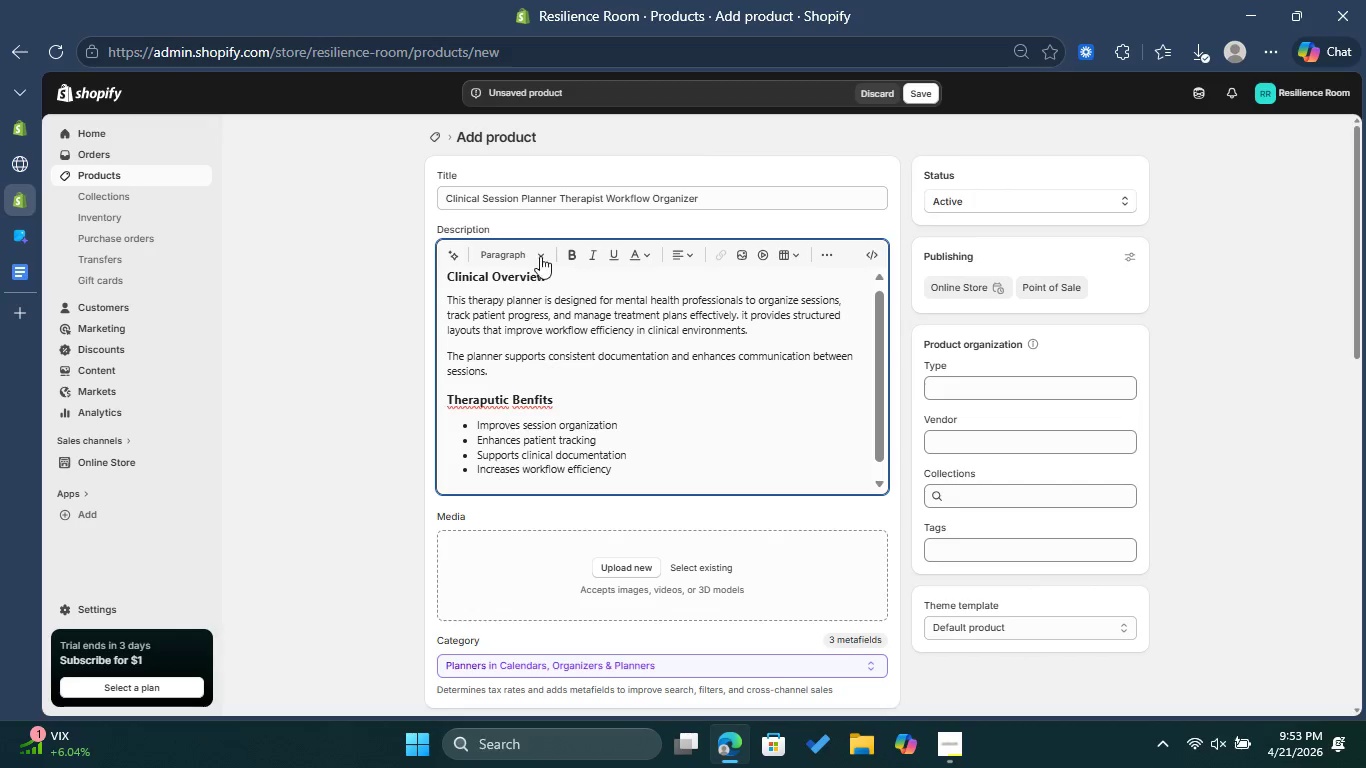 
left_click([513, 250])
 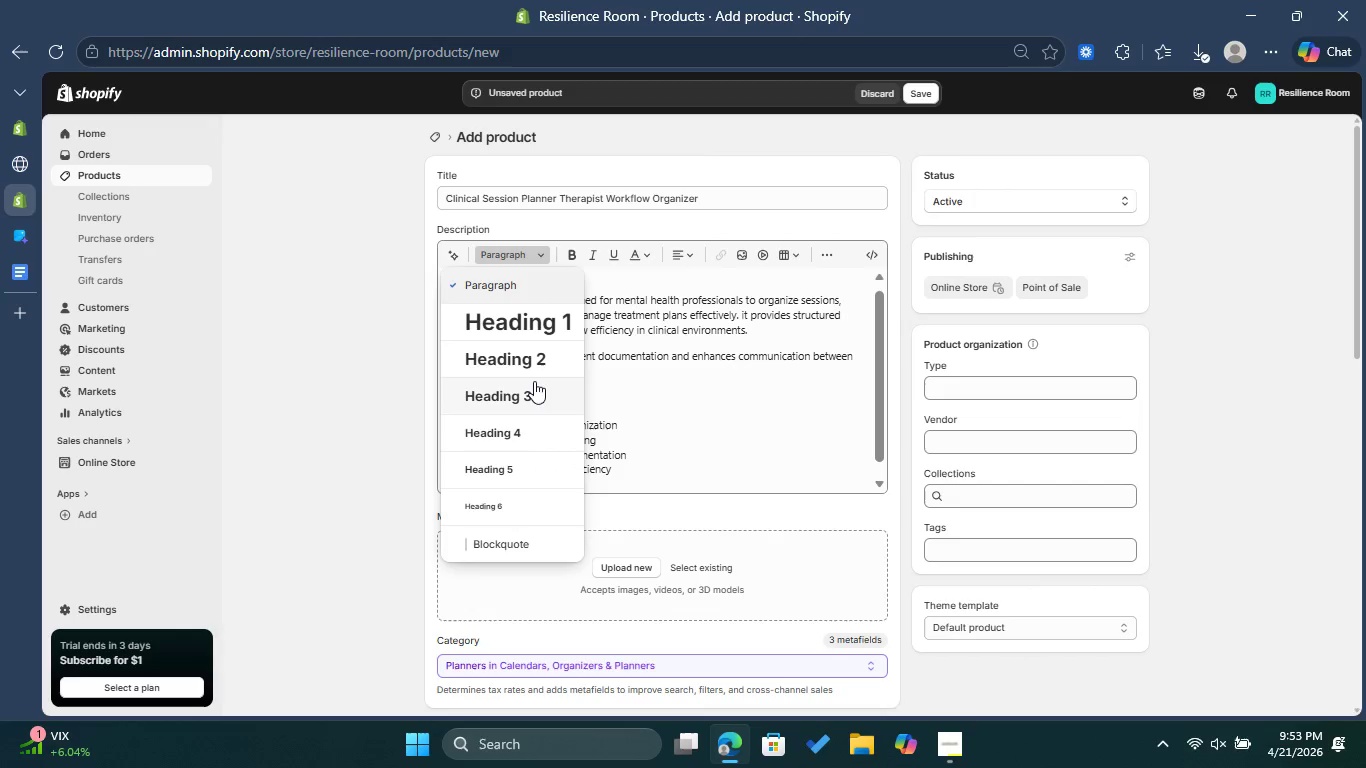 
left_click([527, 384])
 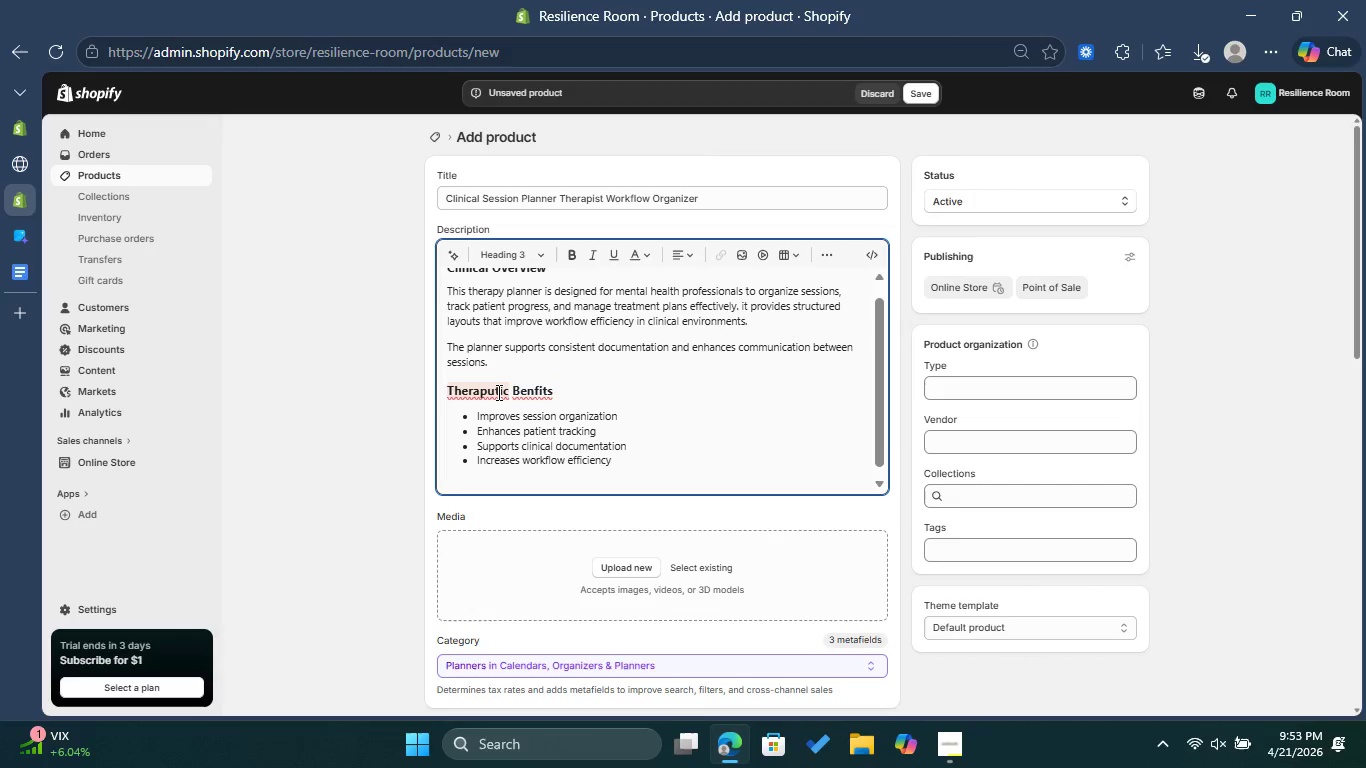 
left_click([497, 392])
 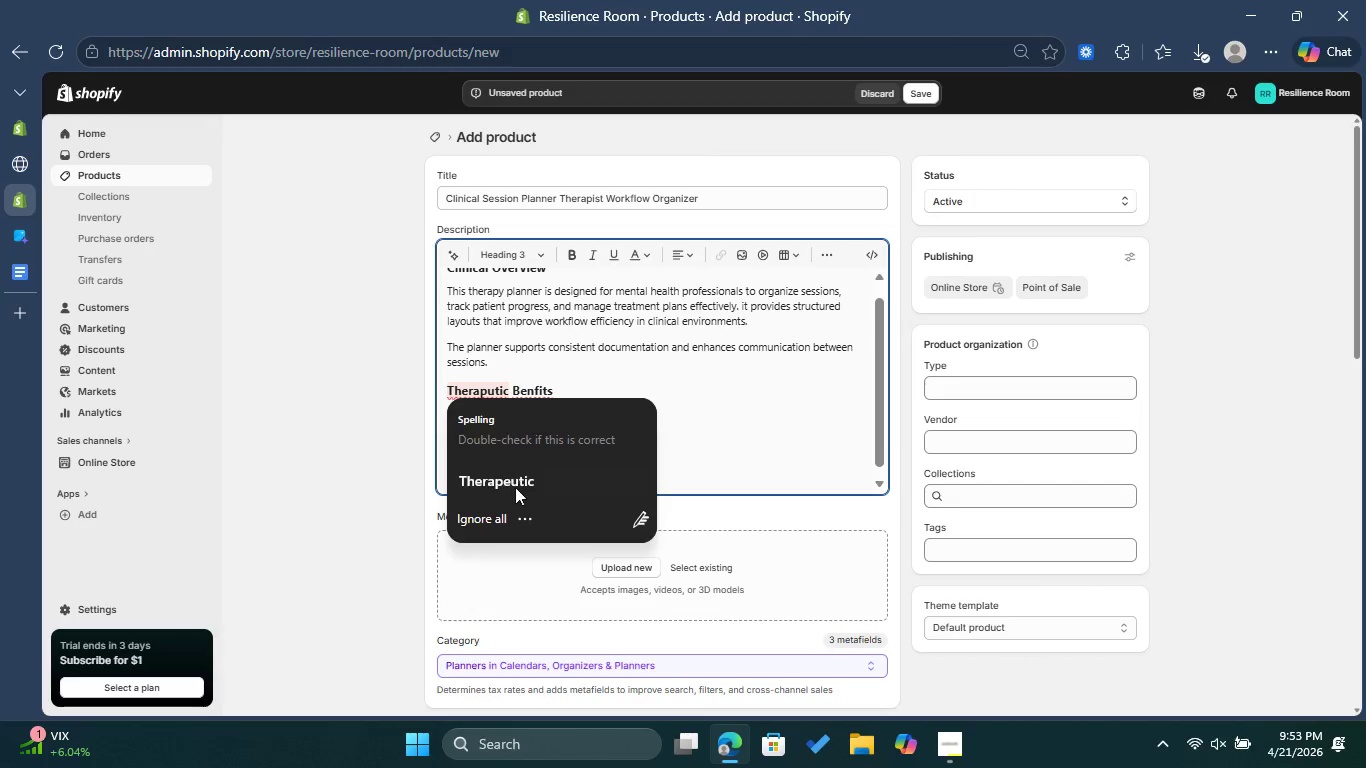 
left_click([519, 491])
 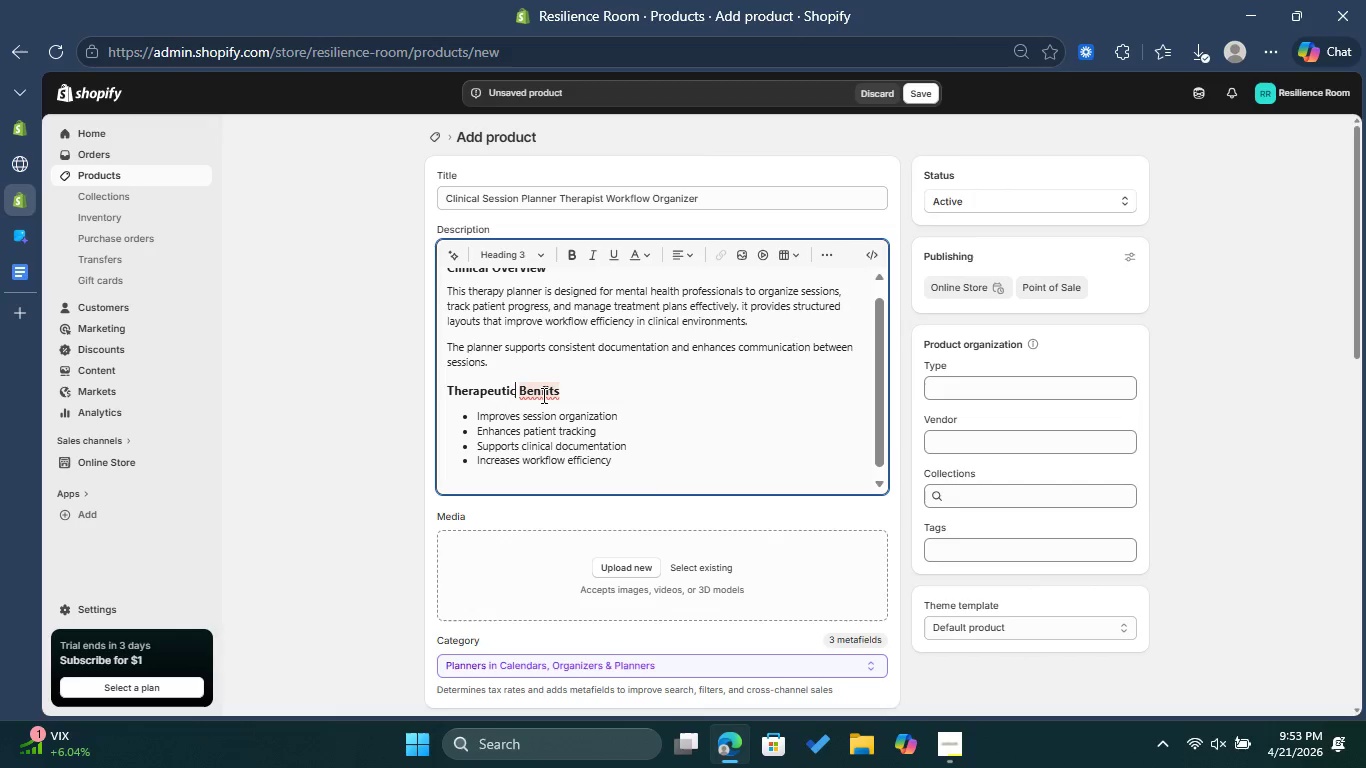 
left_click([543, 395])
 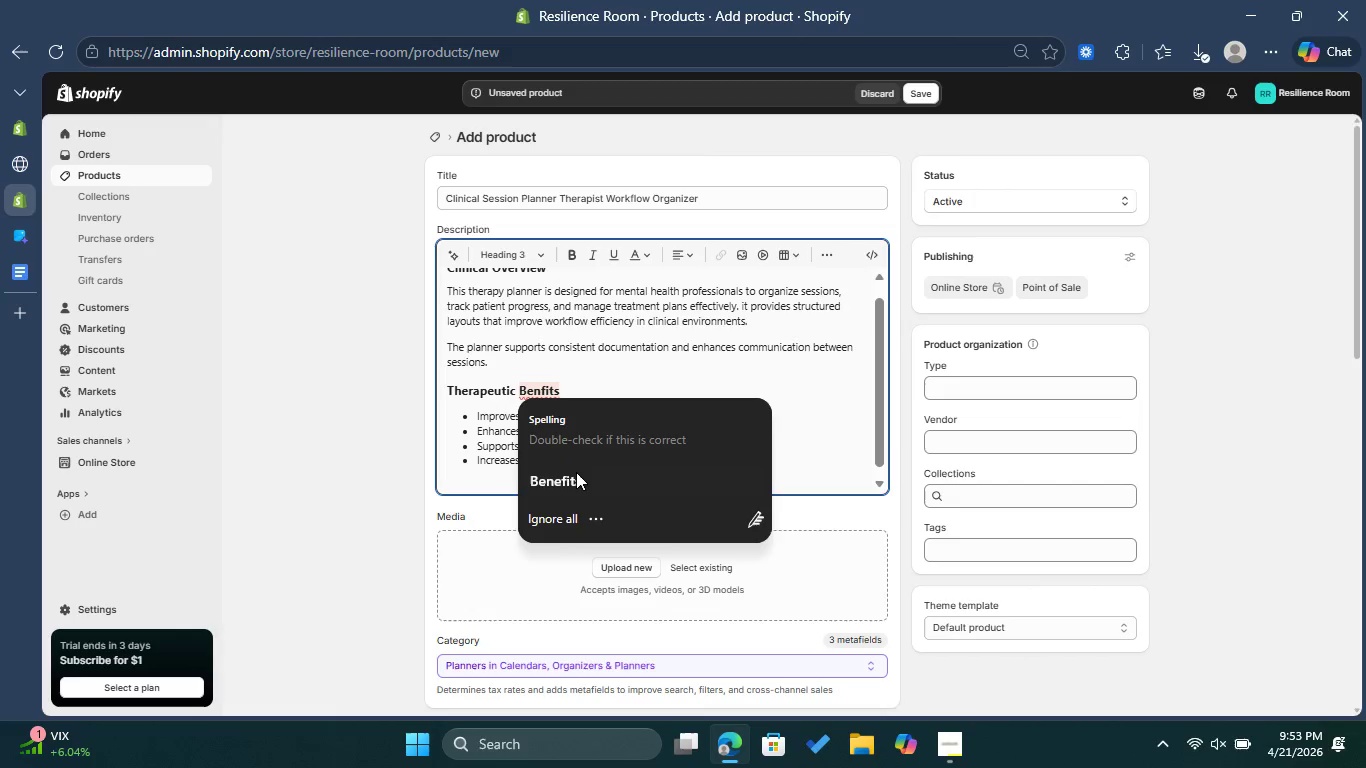 
left_click([577, 474])
 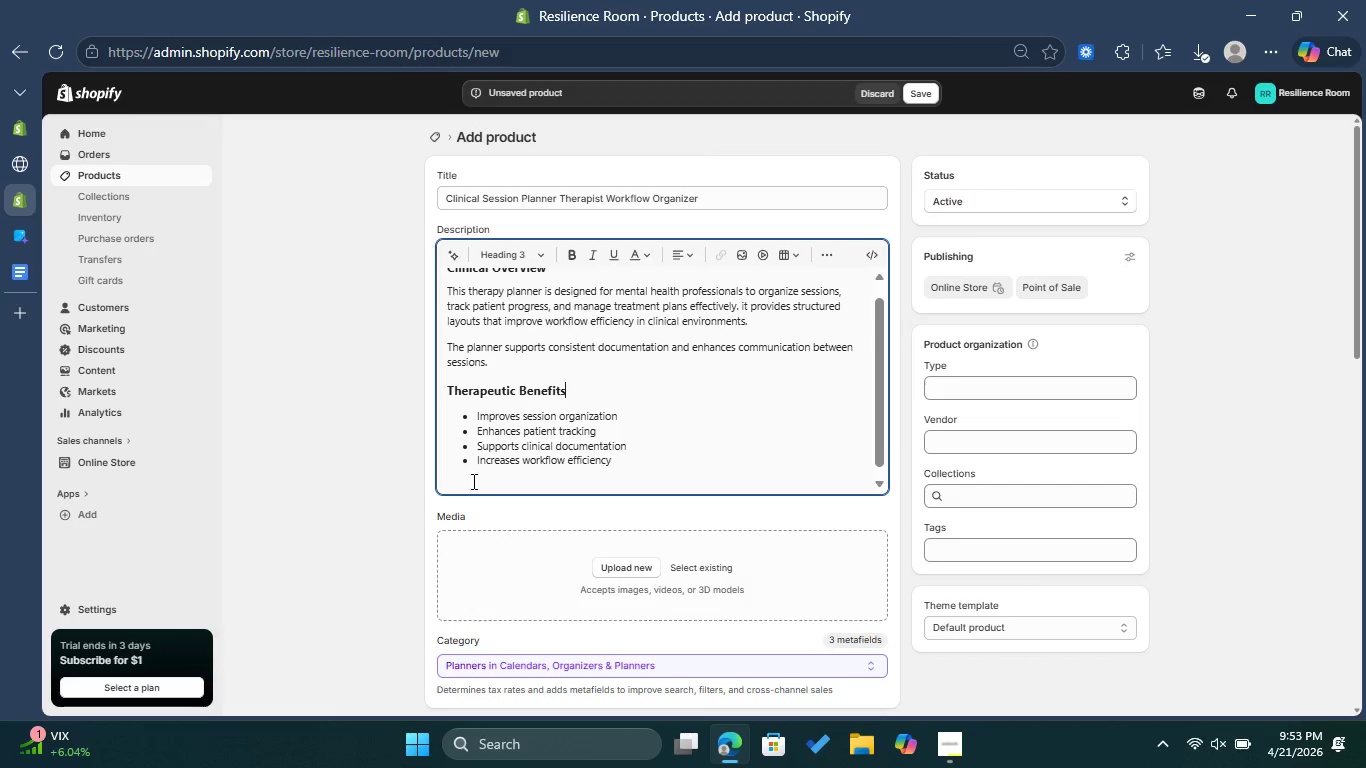 
left_click([469, 482])
 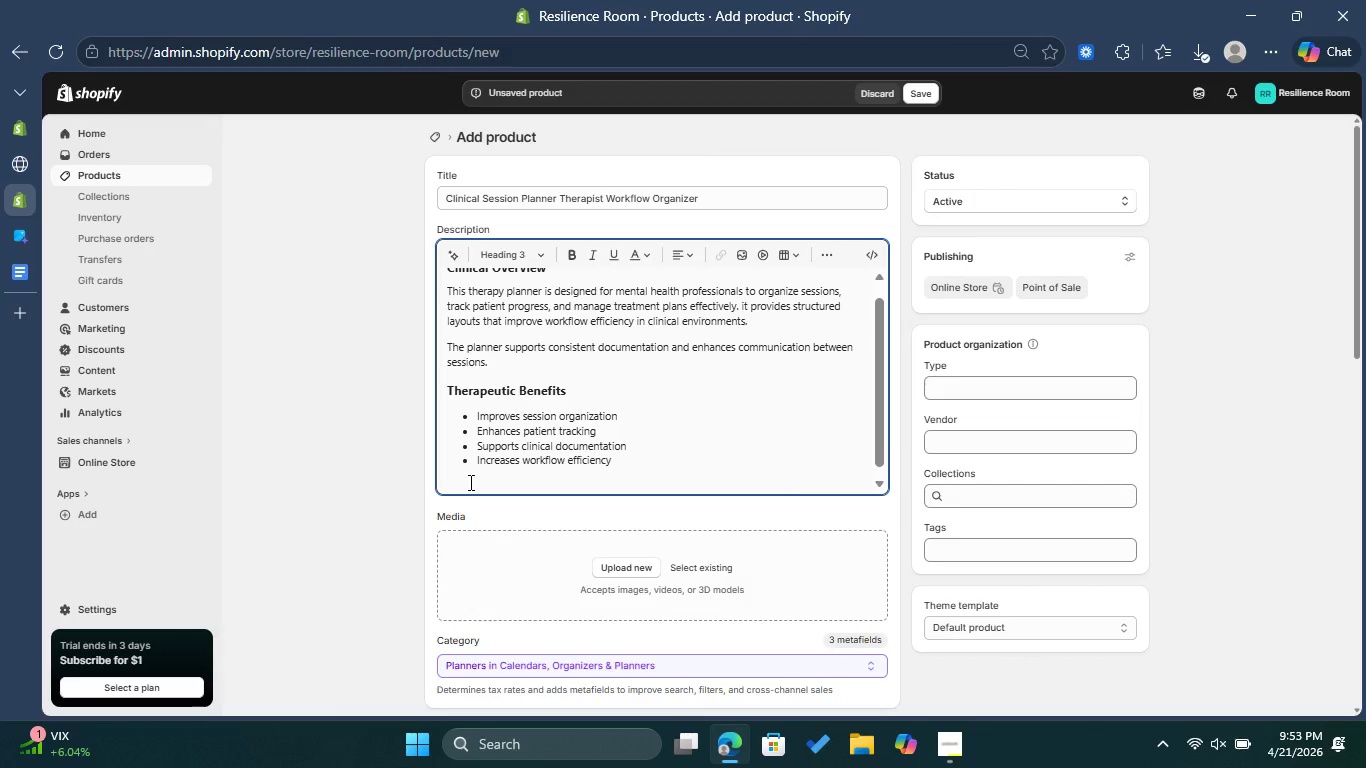 
type(Recomende use )
 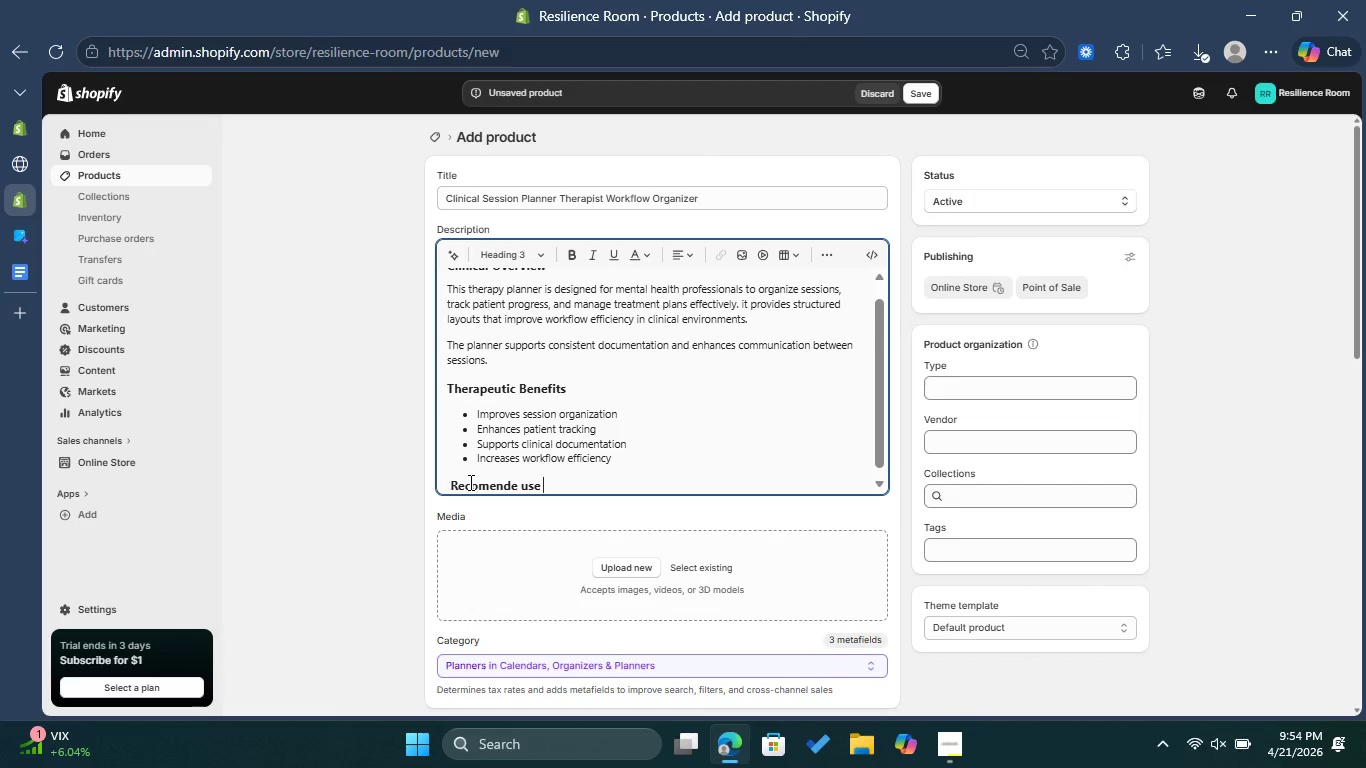 
key(Enter)
 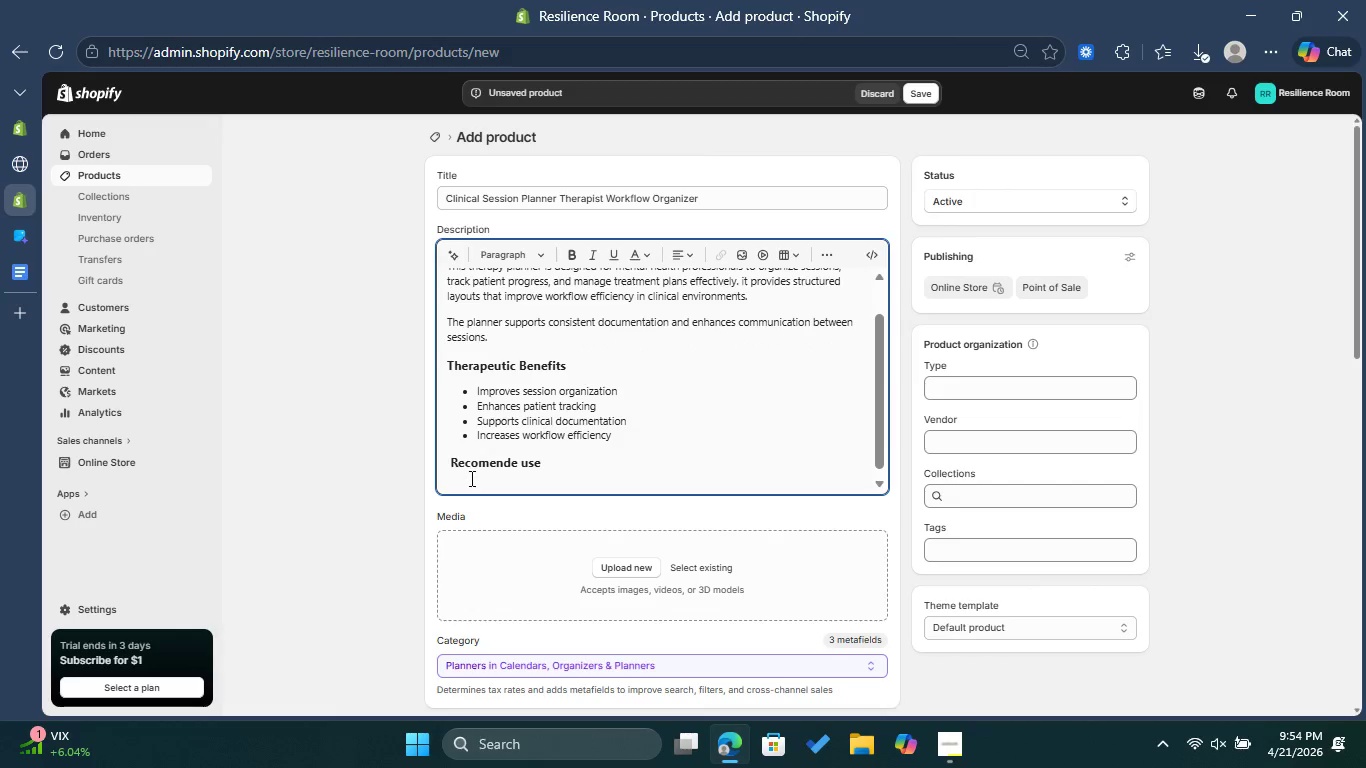 
left_click([474, 463])
 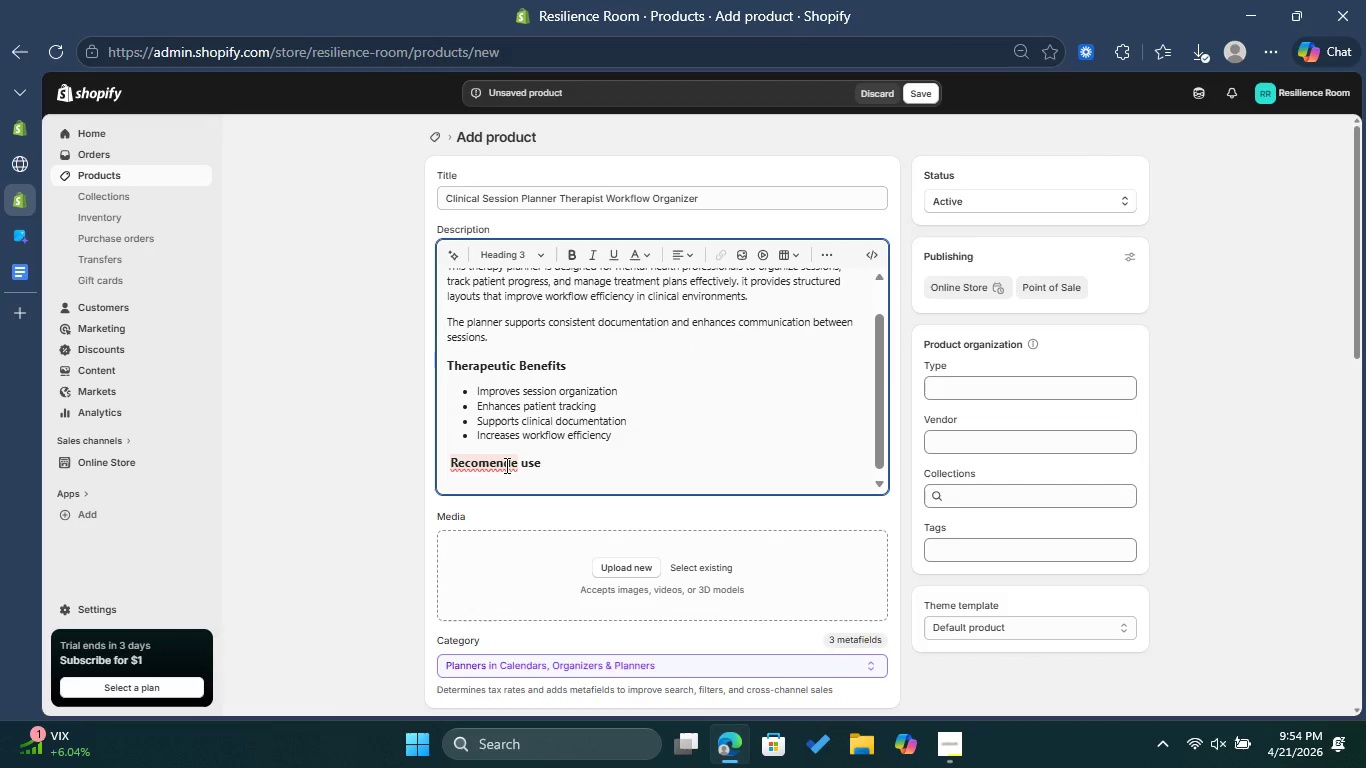 
left_click([505, 464])
 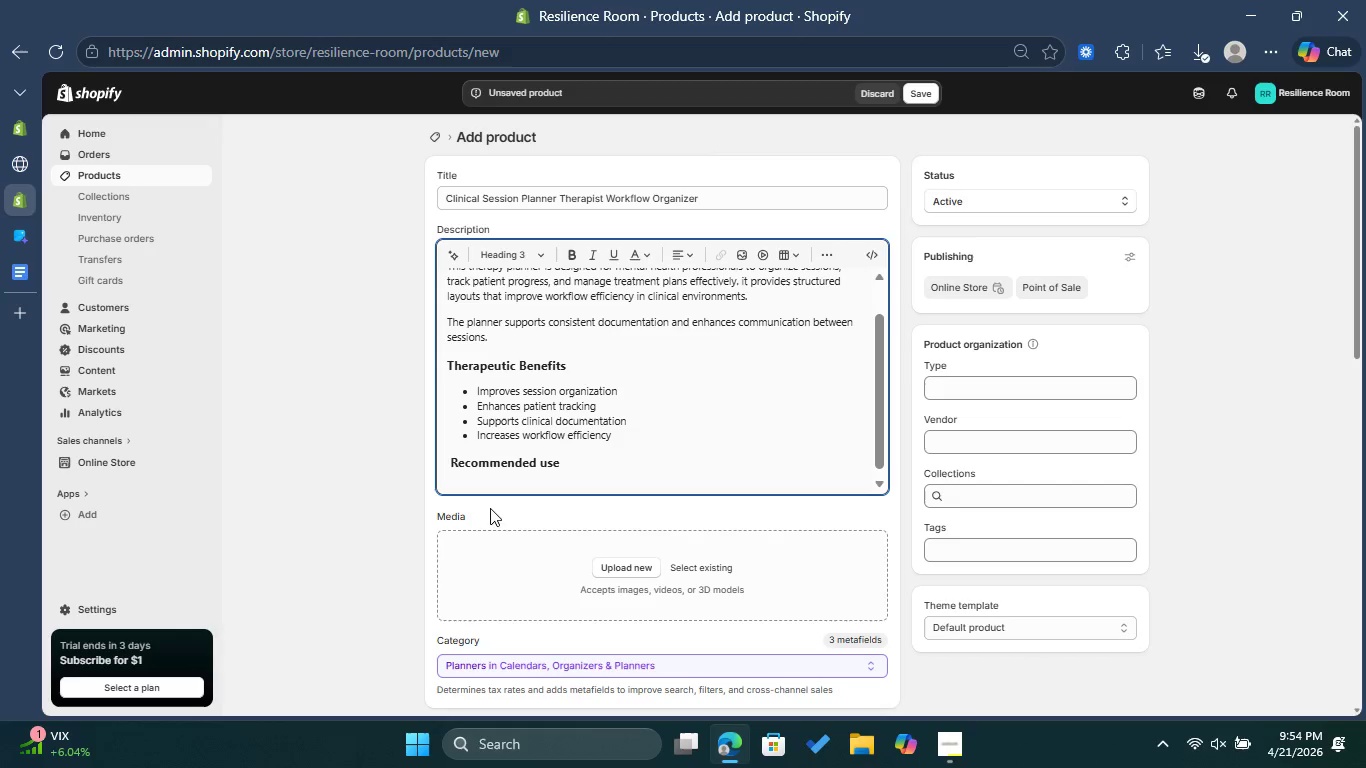 
left_click([490, 489])
 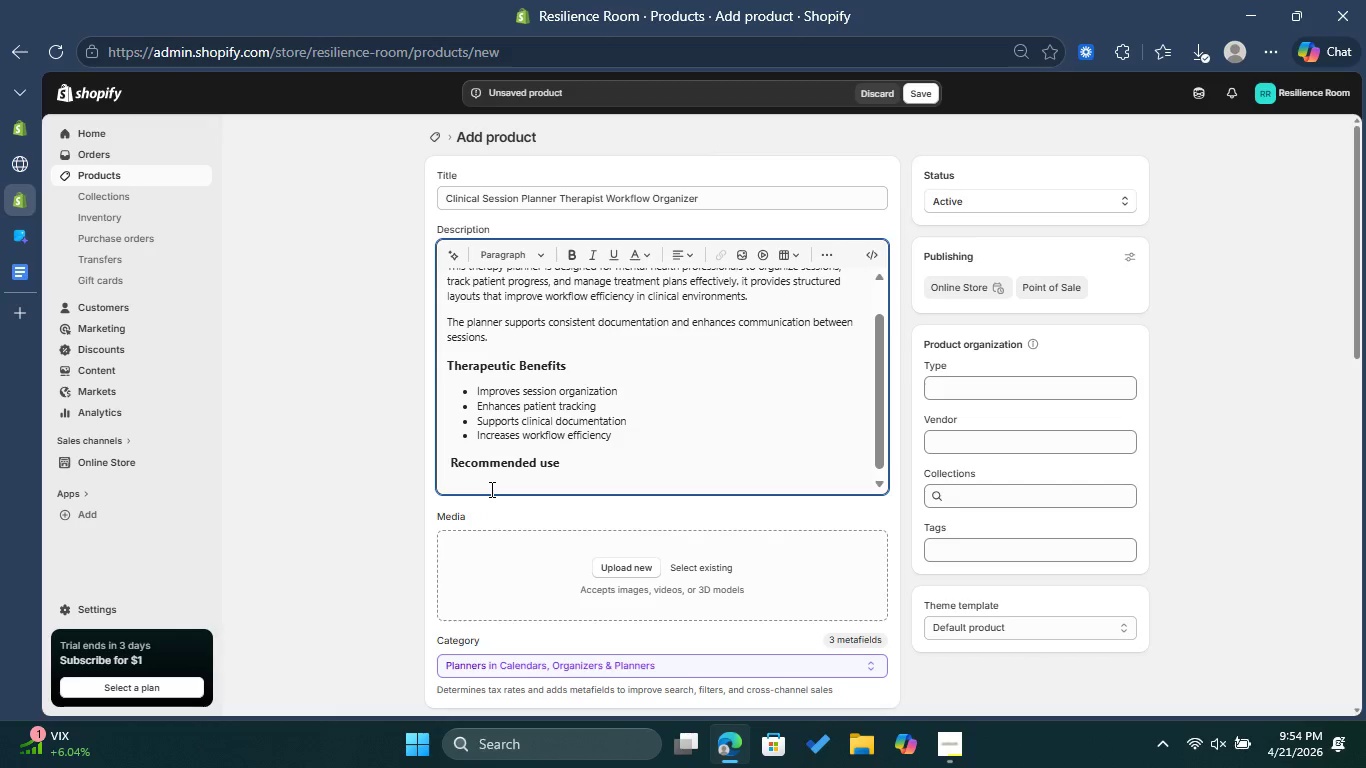 
type(Ideal for therapists )
 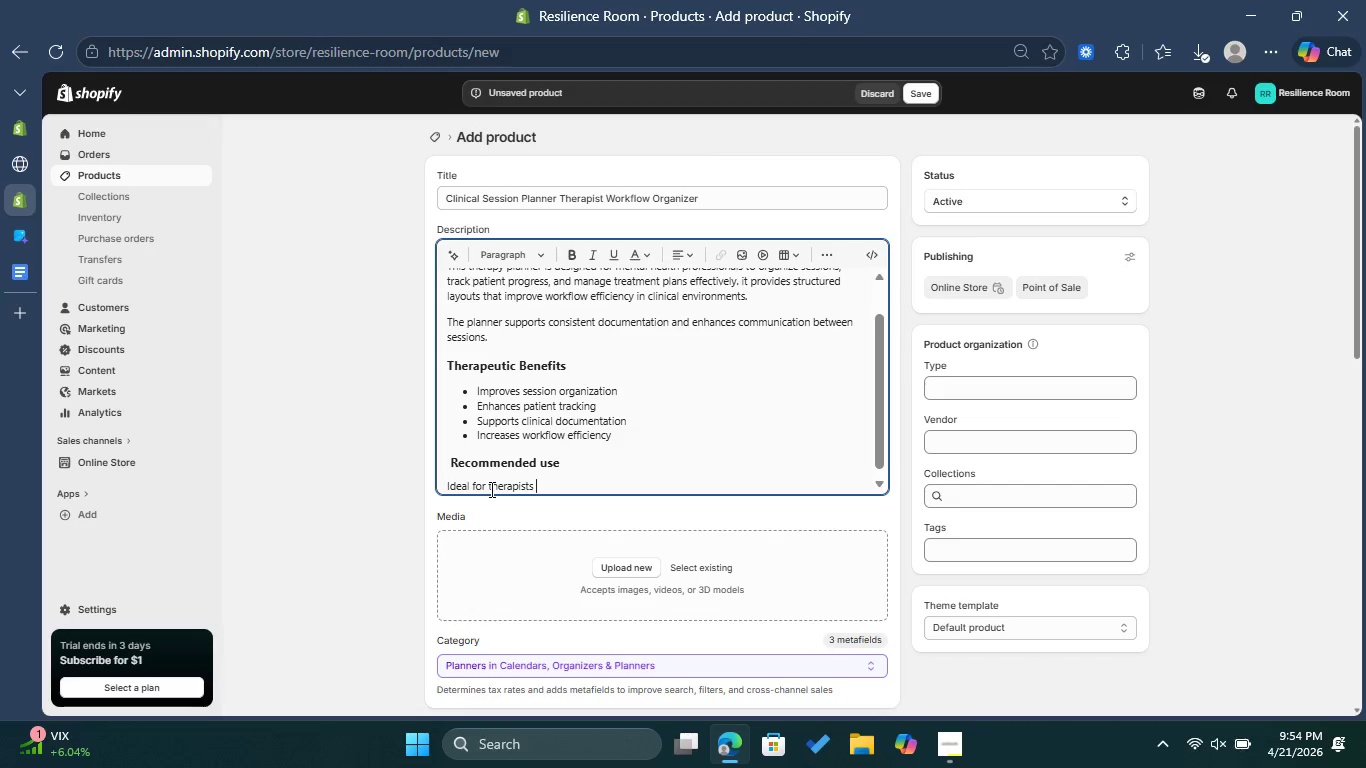 
wait(5.41)
 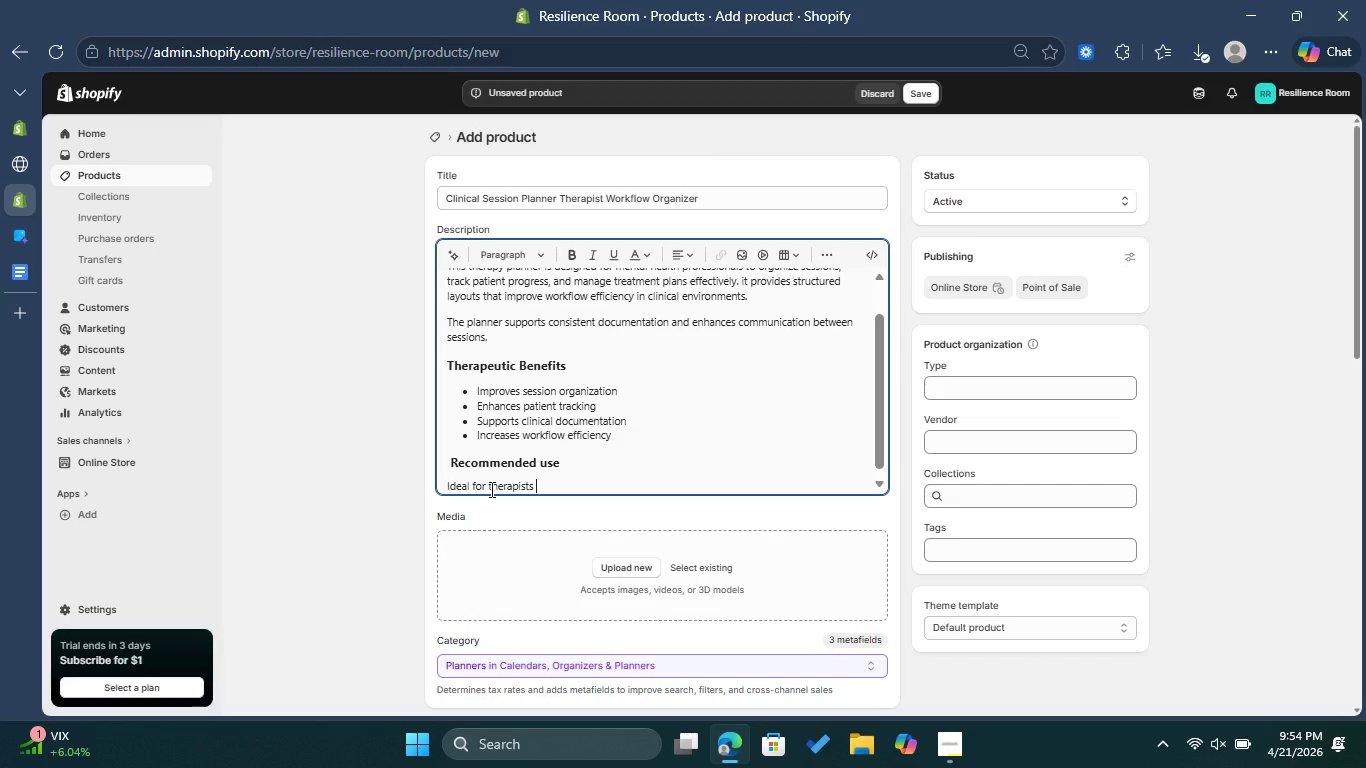 
key(Backspace)
 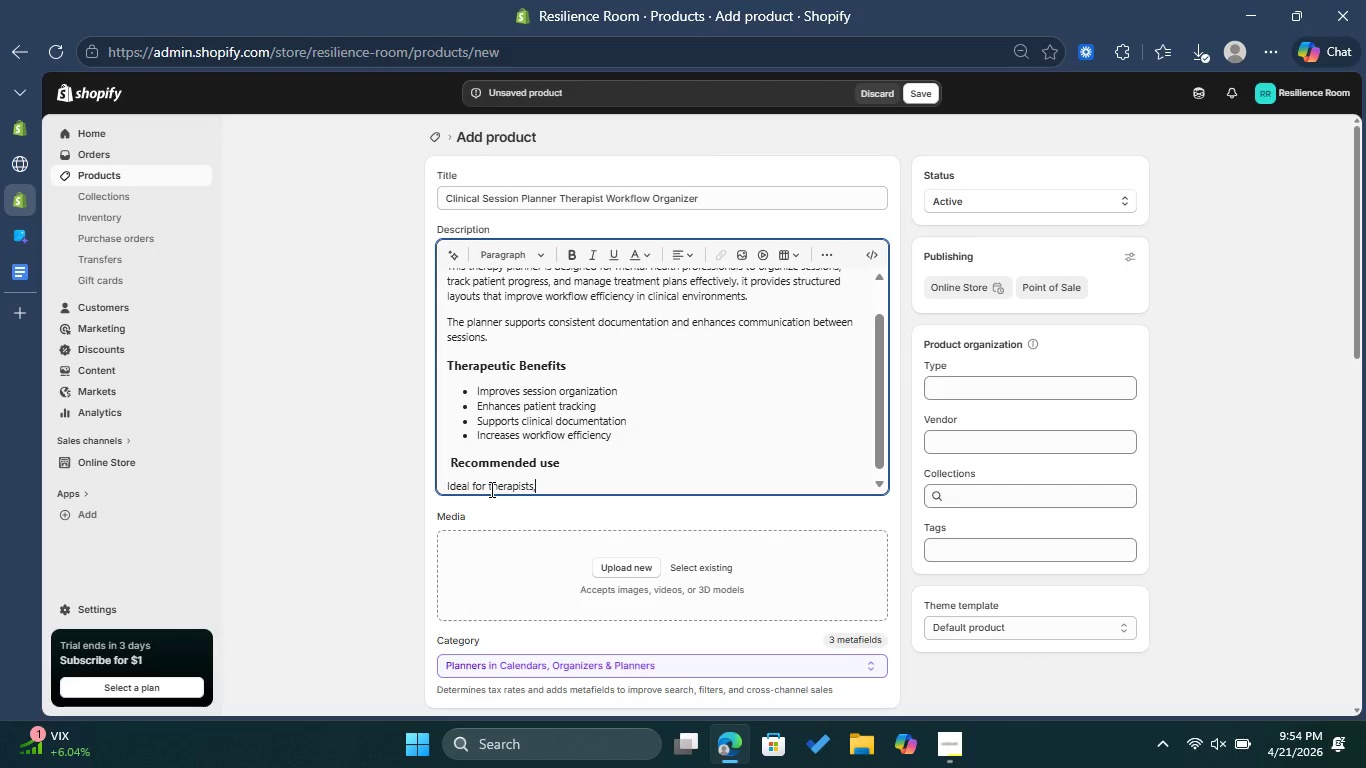 
key(Comma)
 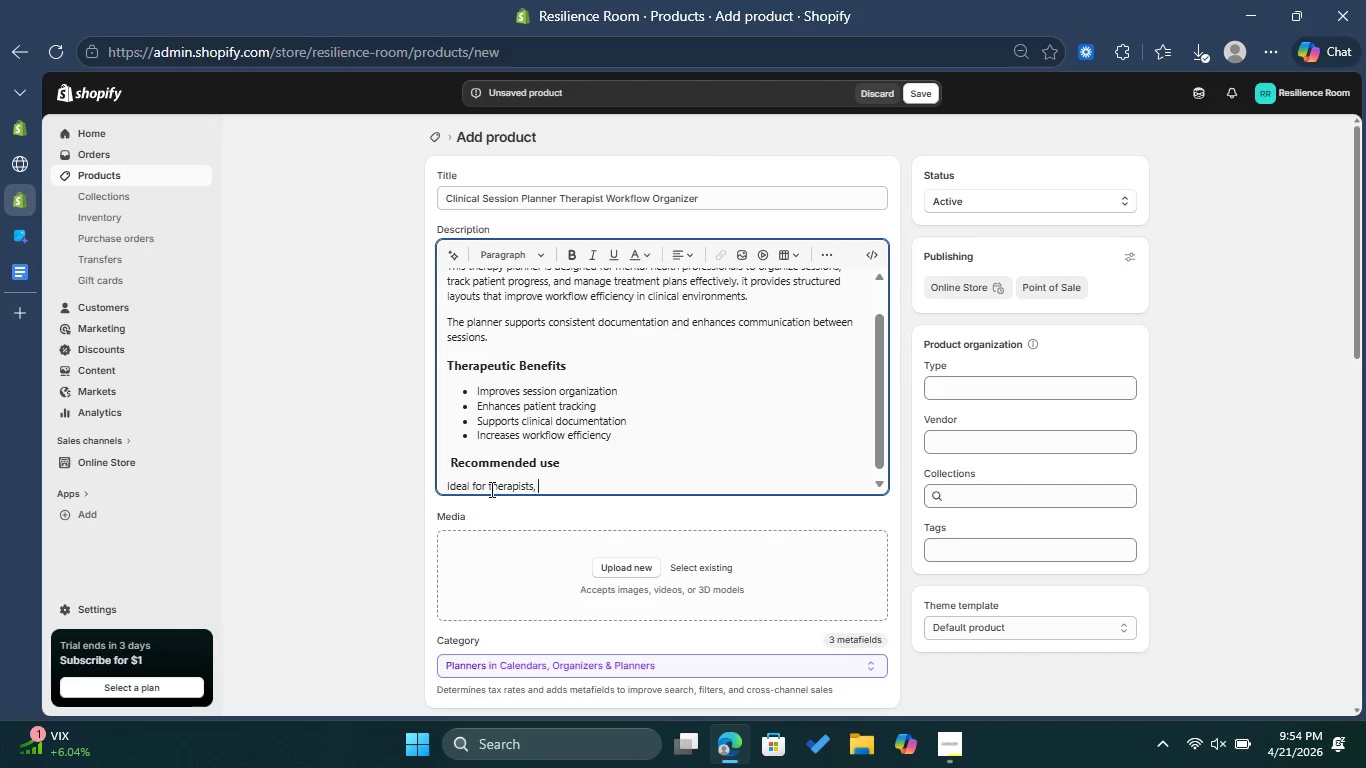 
key(Space)
 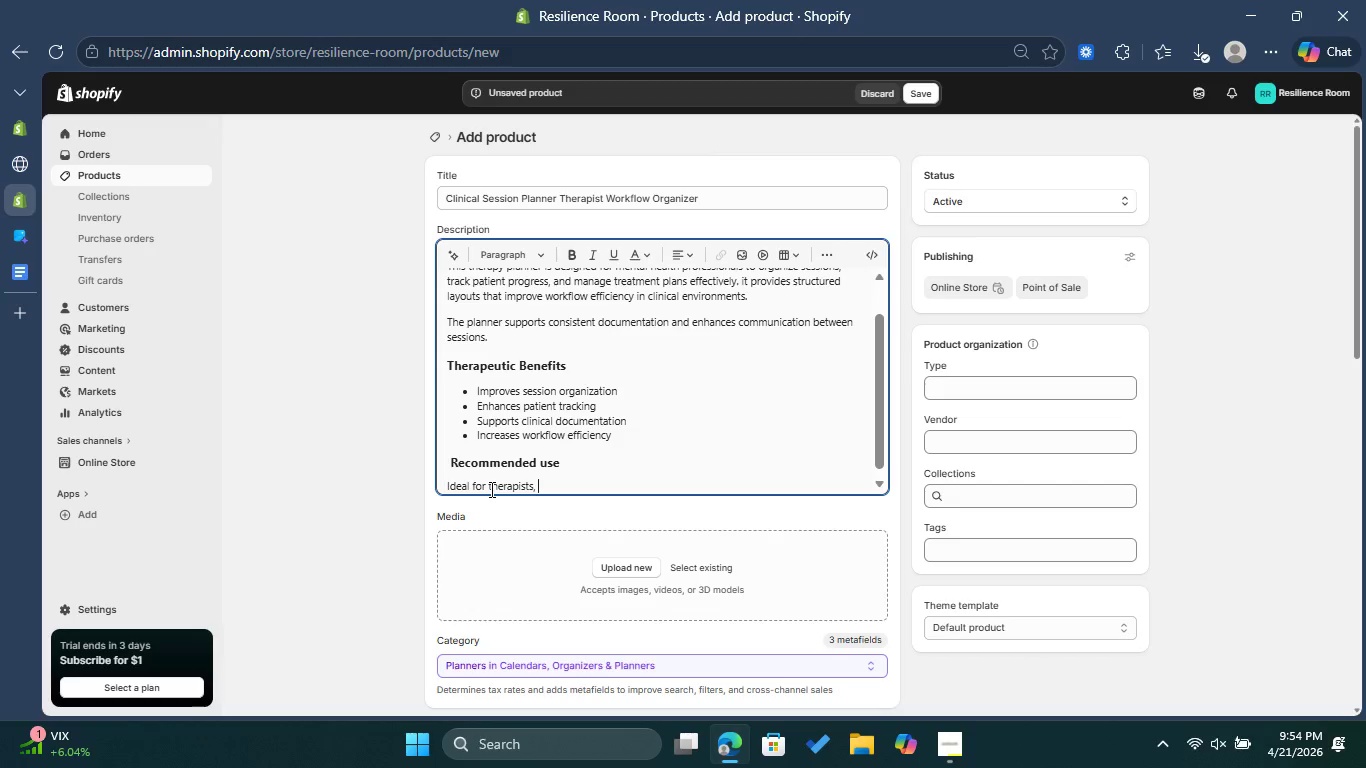 
type(counselors, and mental health professionals )
key(Backspace)
type(.)
 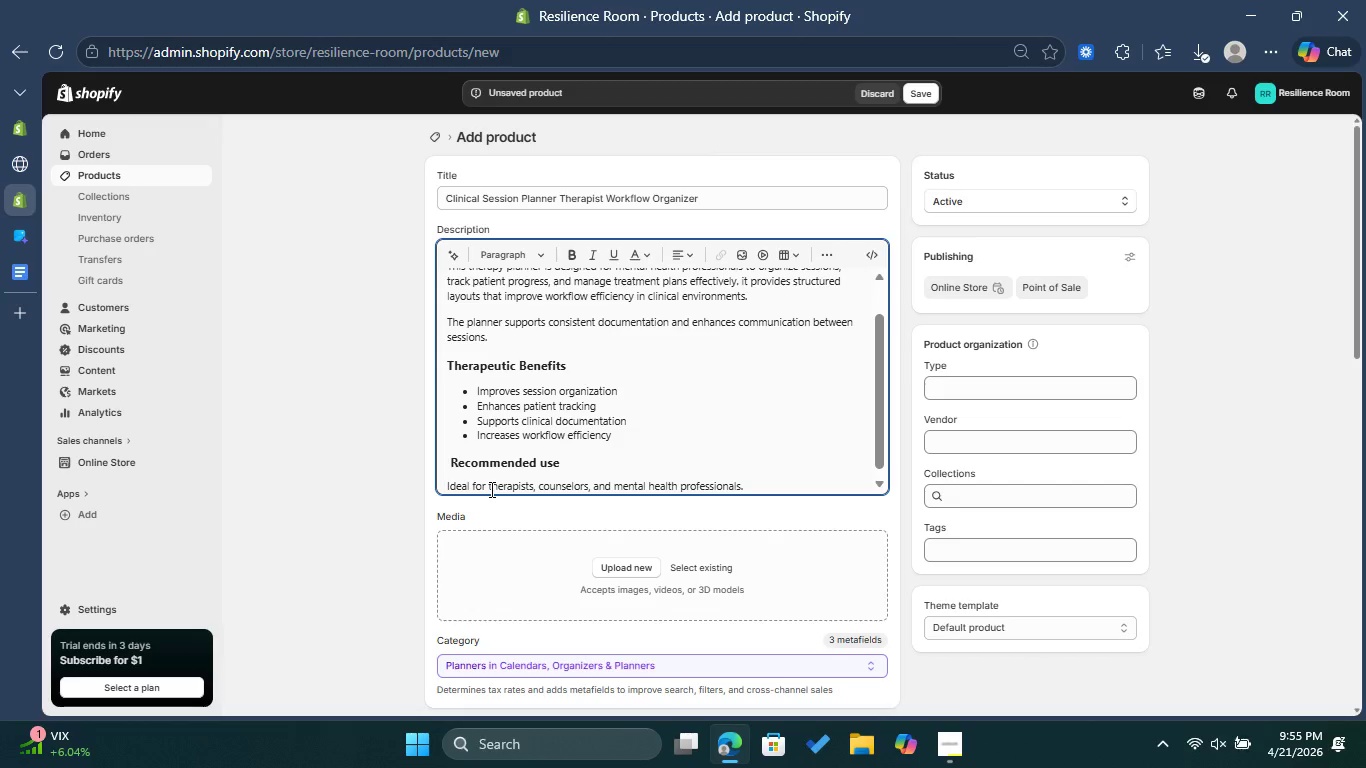 
wait(6.38)
 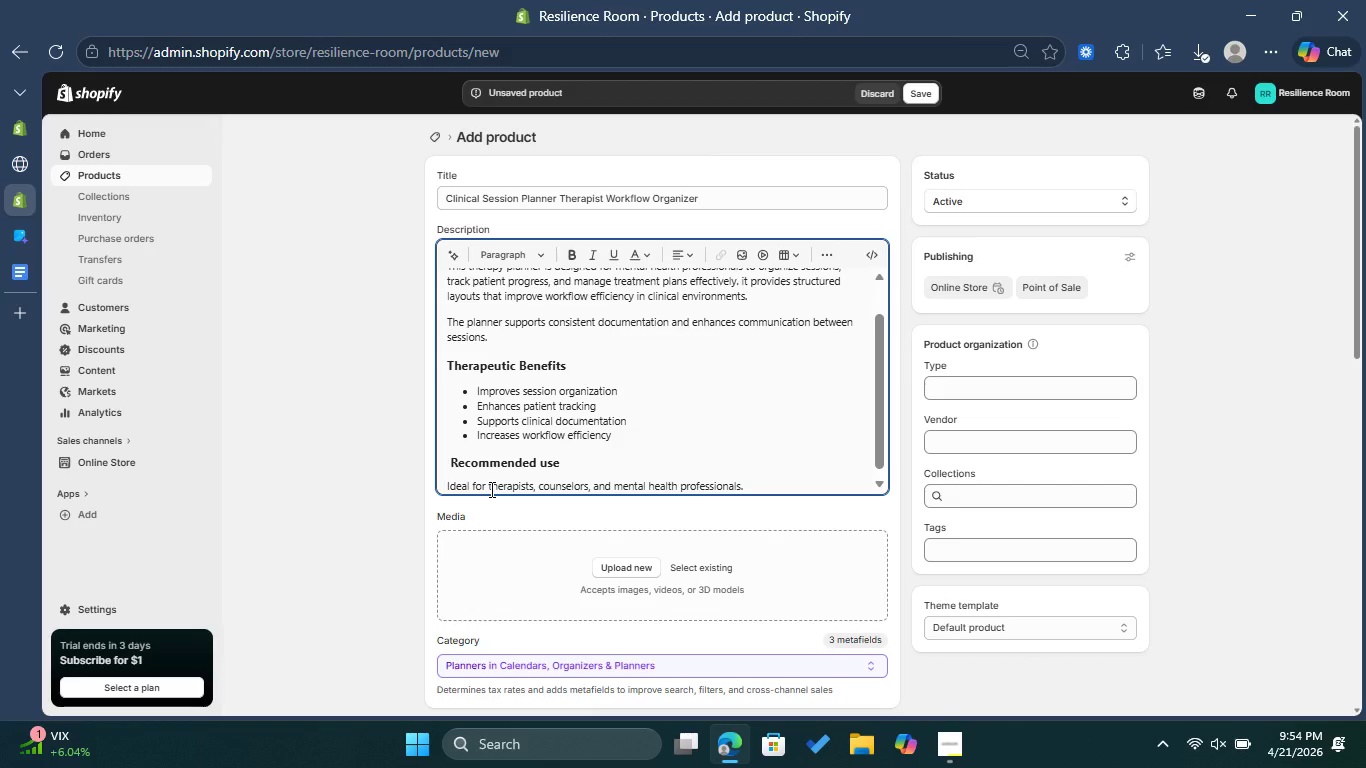 
scroll: coordinate [731, 409], scroll_direction: up, amount: 4.0
 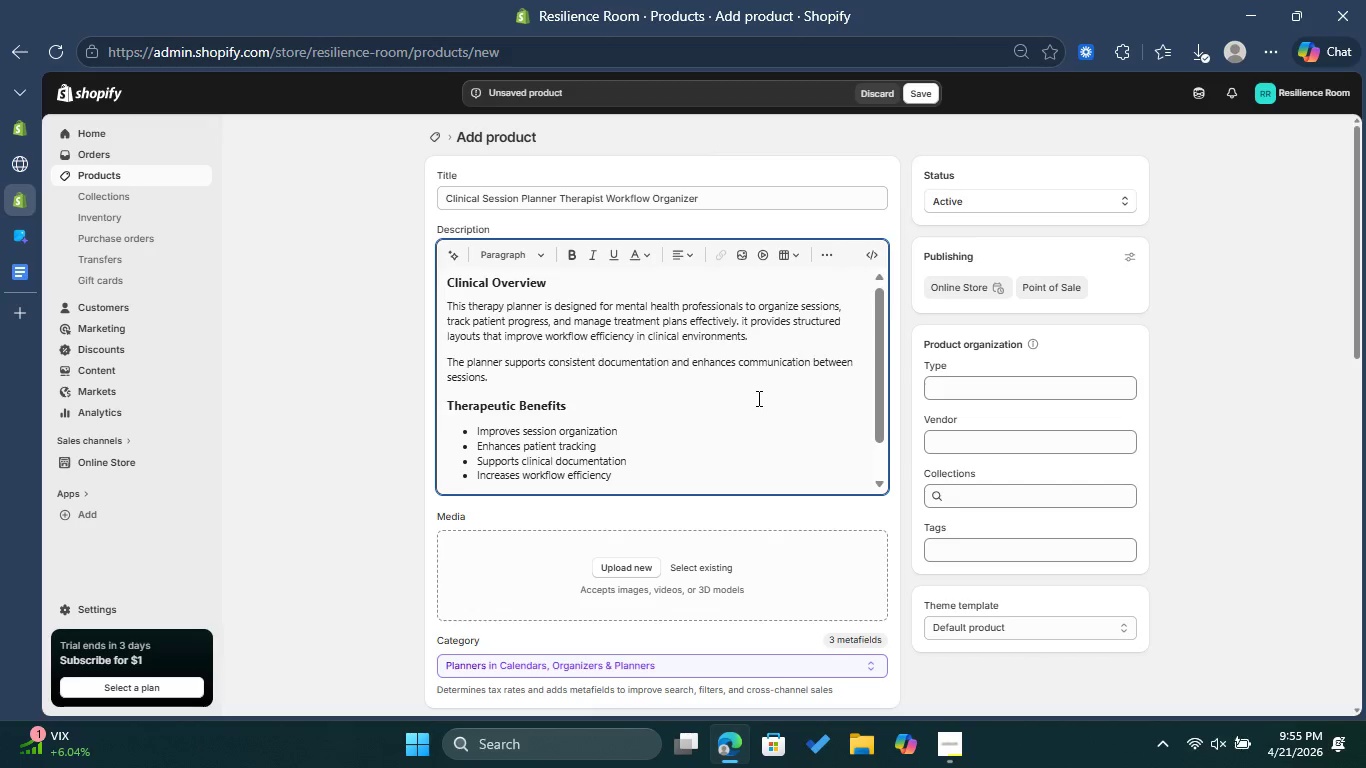 
scroll: coordinate [768, 394], scroll_direction: none, amount: 0.0
 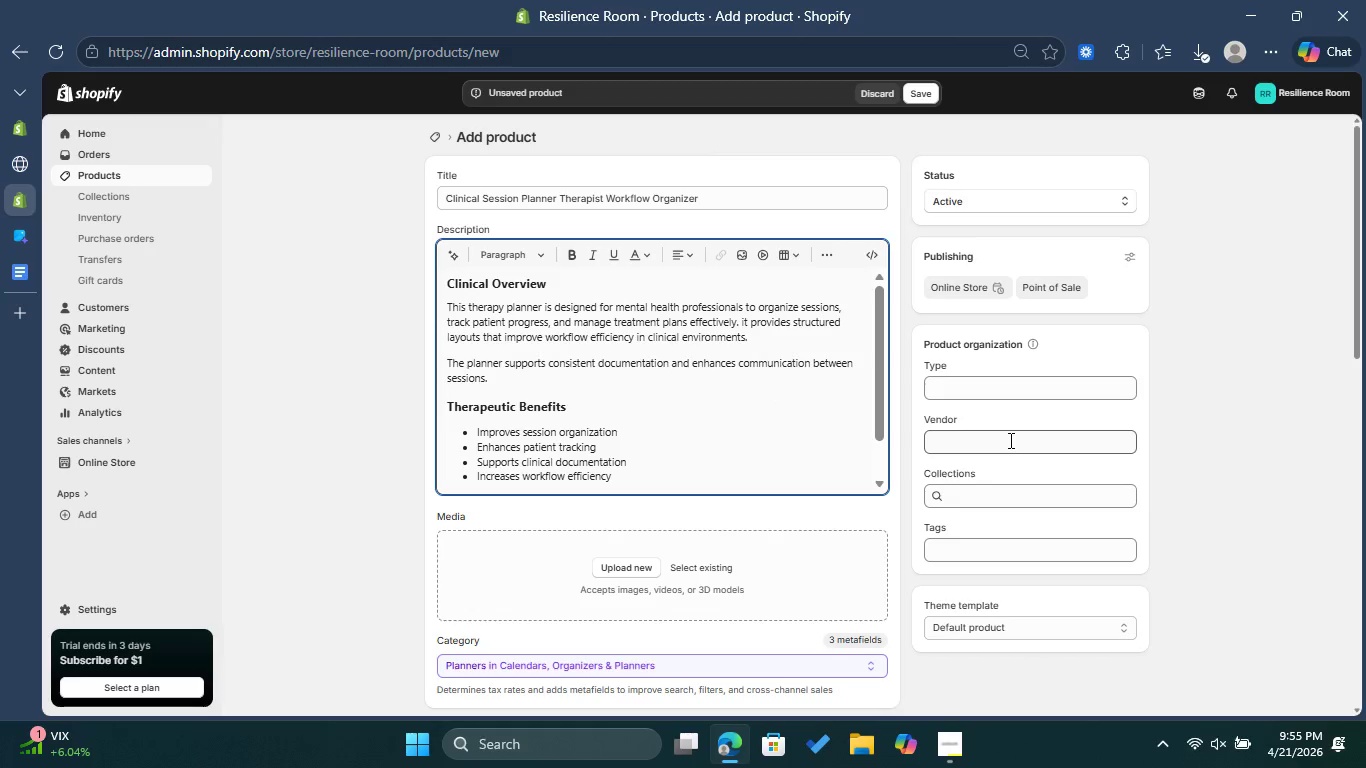 
left_click([1009, 440])
 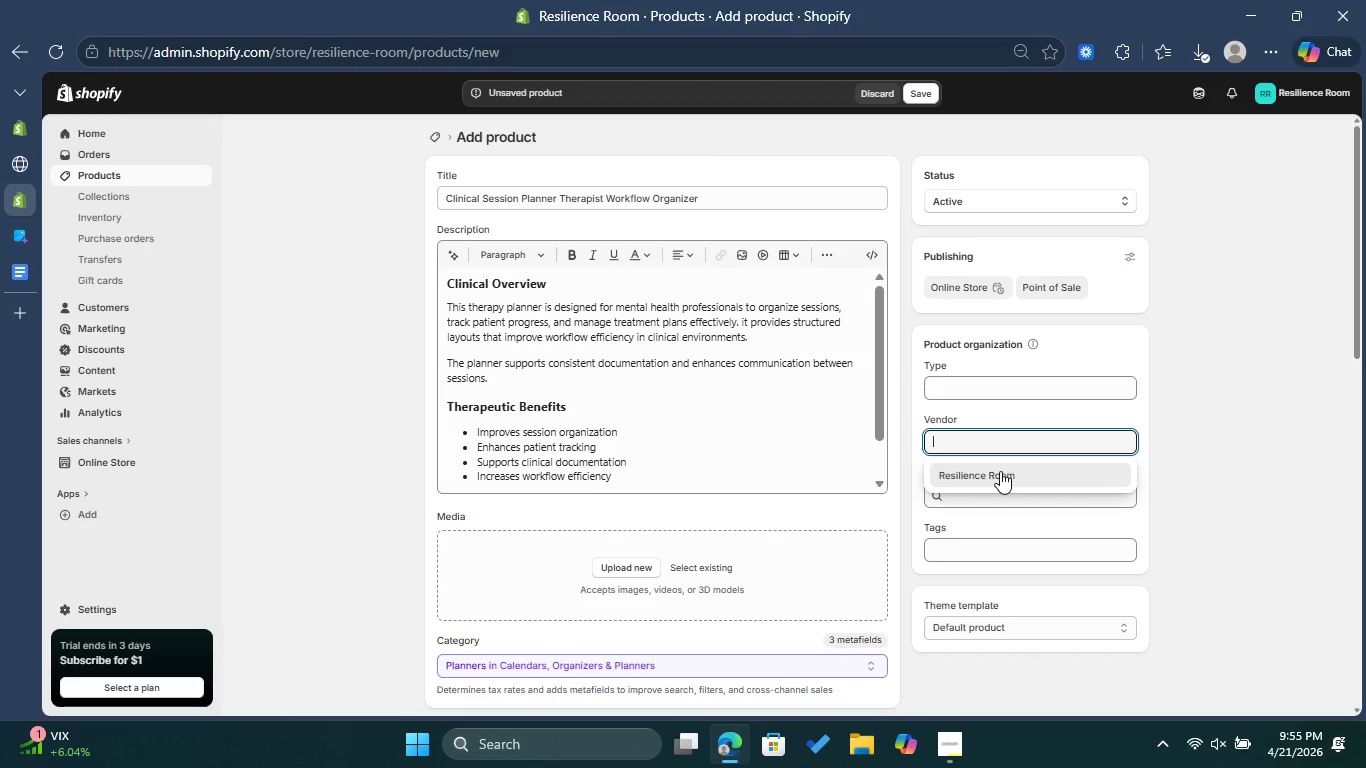 
left_click([1000, 471])
 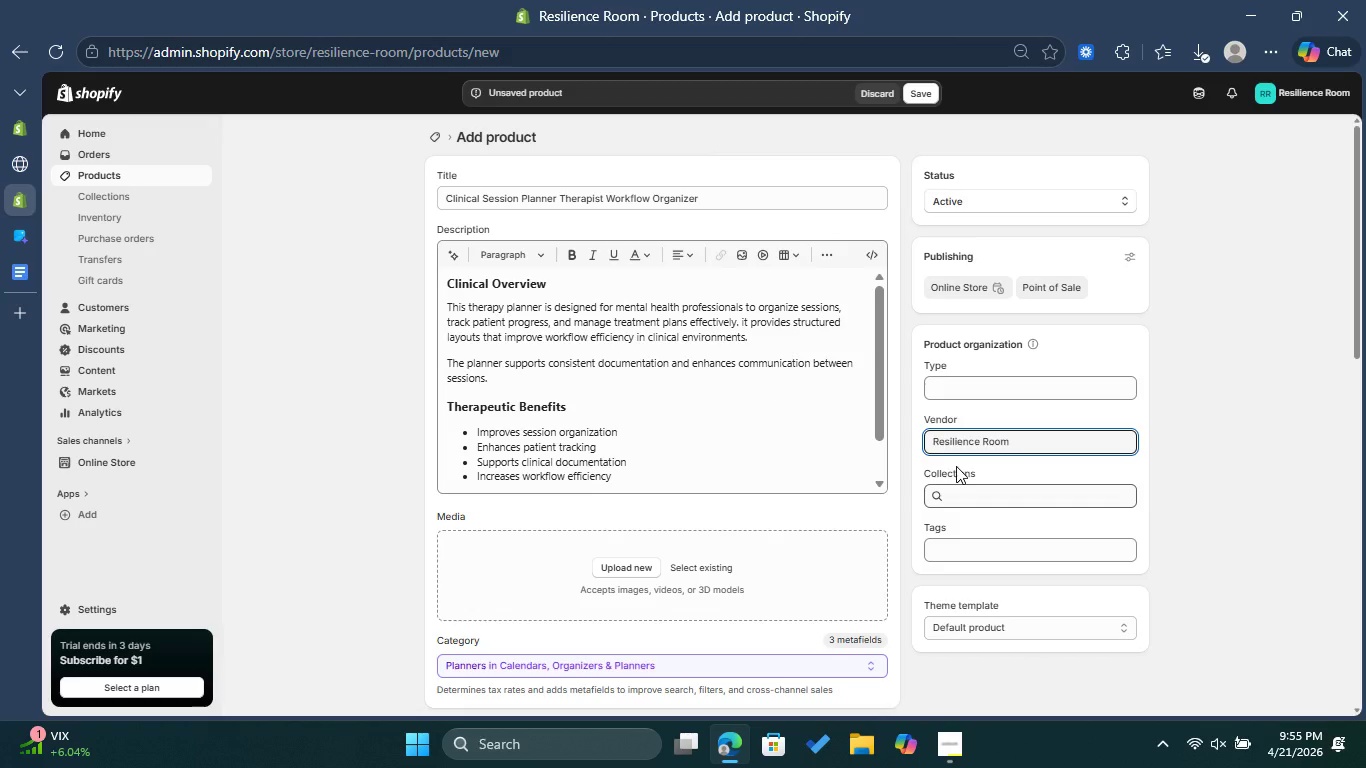 
wait(10.31)
 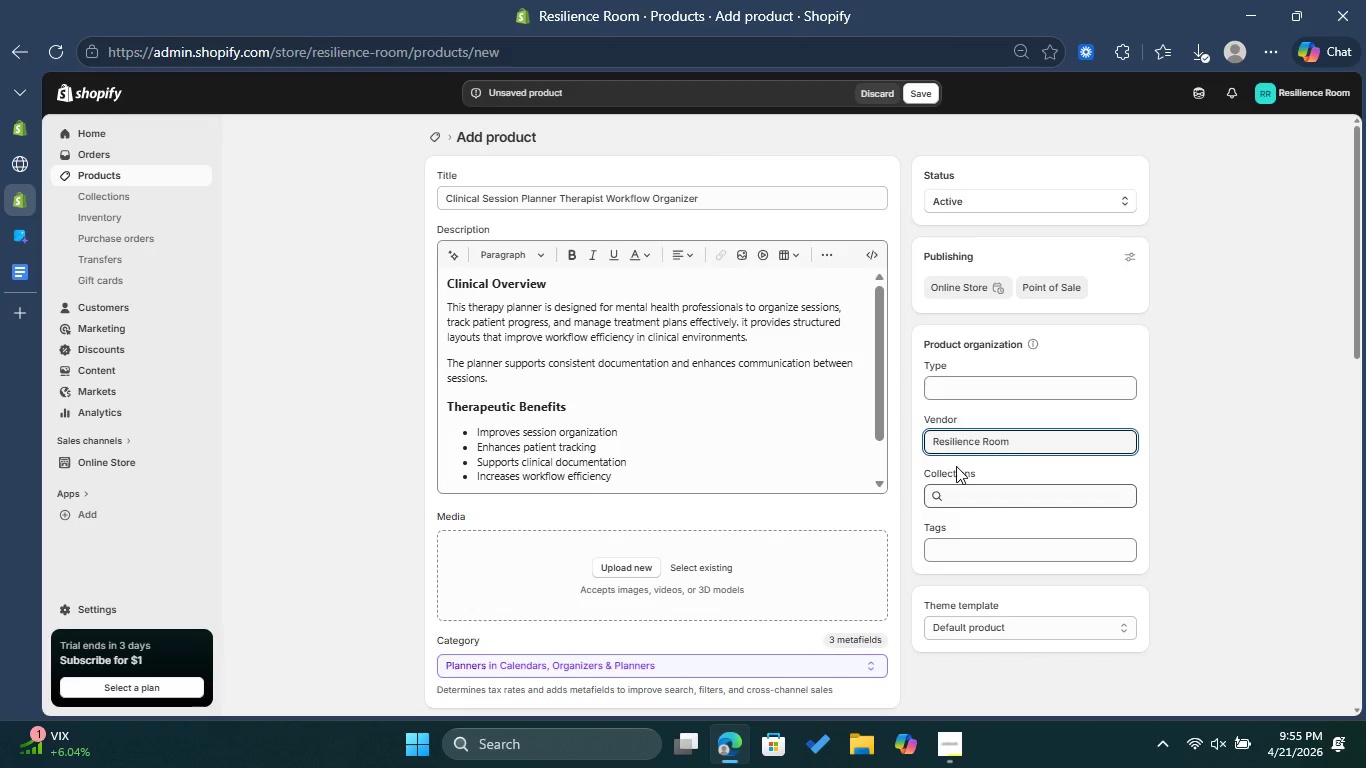 
left_click([1000, 381])
 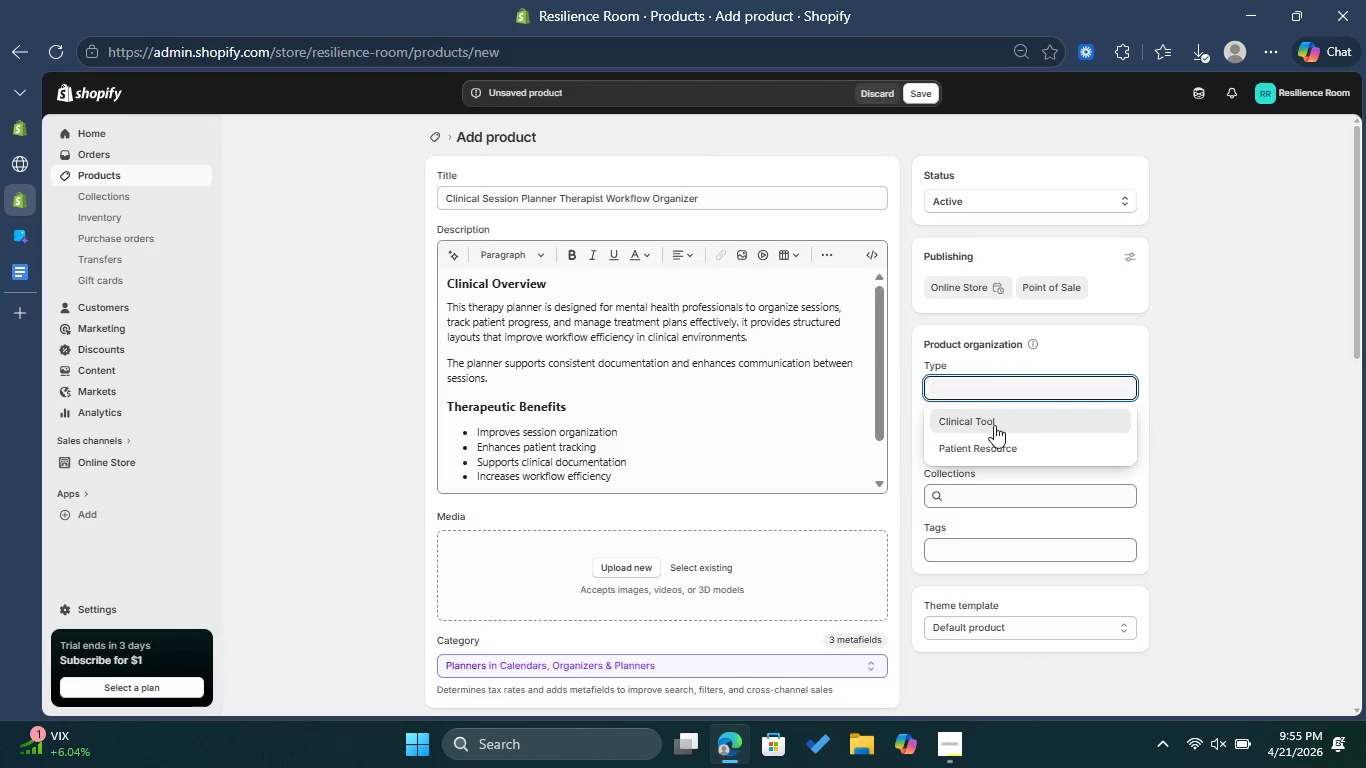 
left_click([994, 425])
 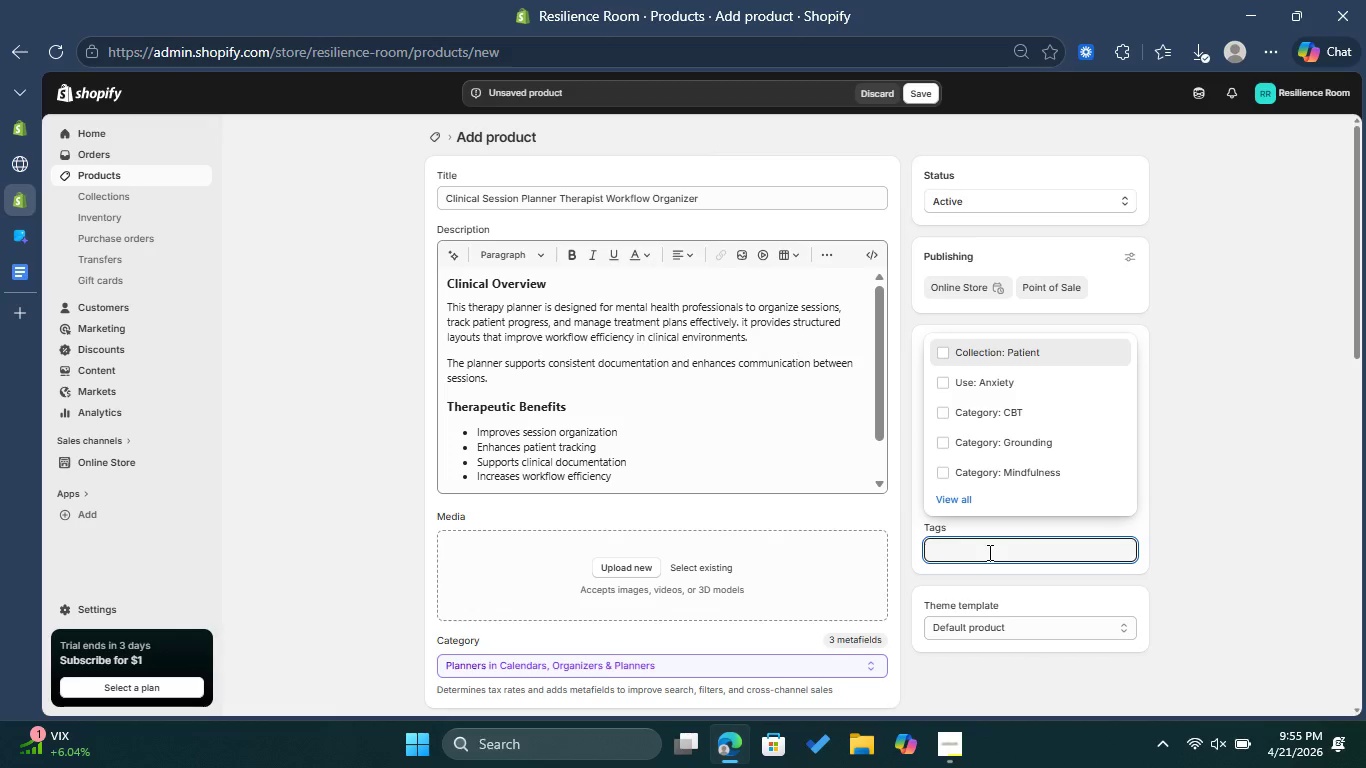 
wait(7.47)
 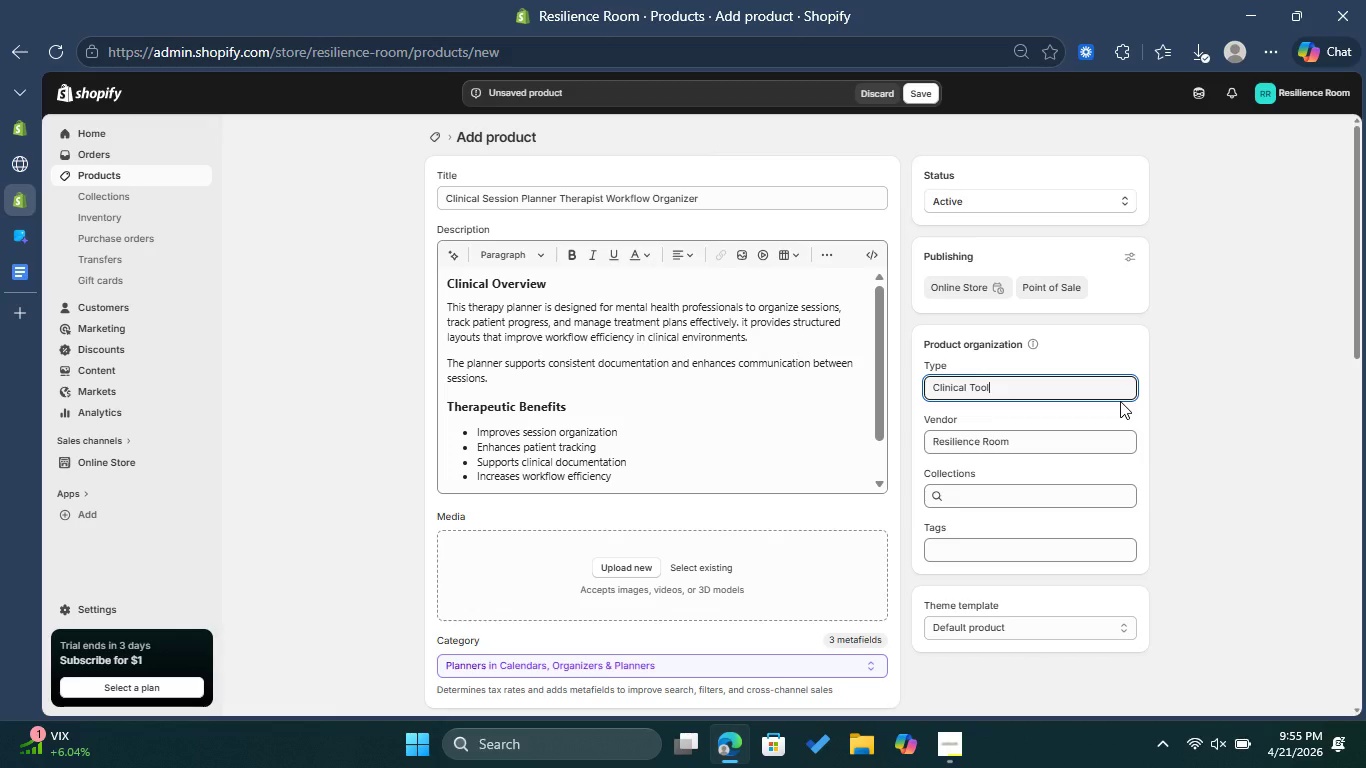 
type(Collection: Clinician)
 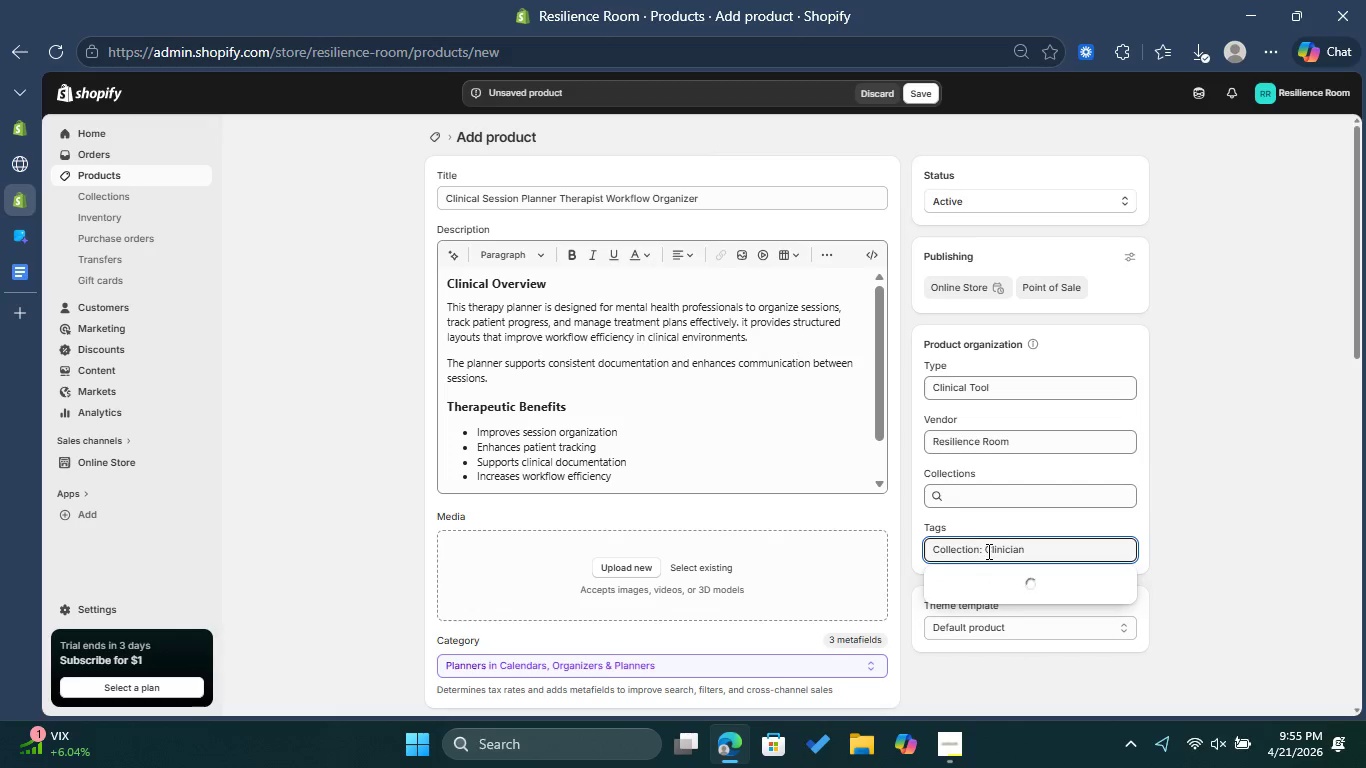 
left_click([1044, 584])
 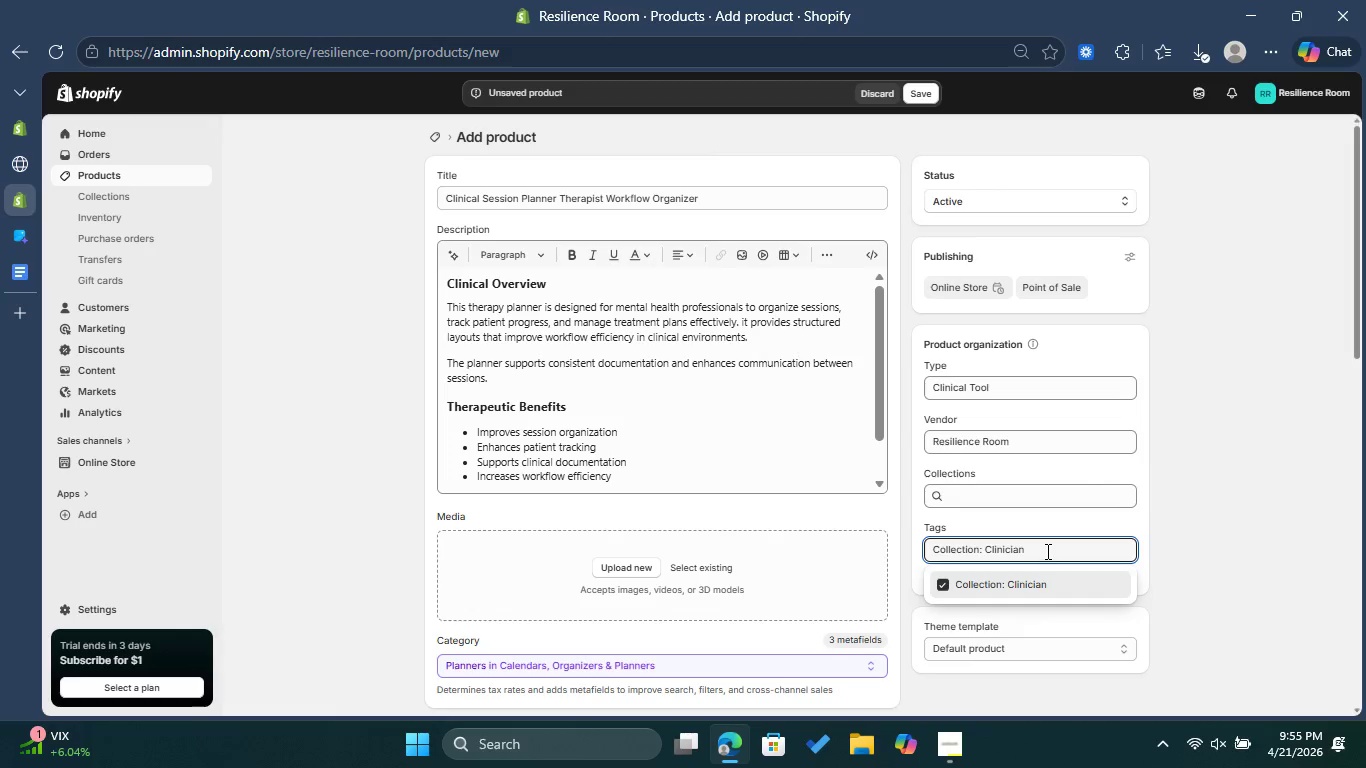 
left_click_drag(start_coordinate=[1046, 551], to_coordinate=[911, 548])
 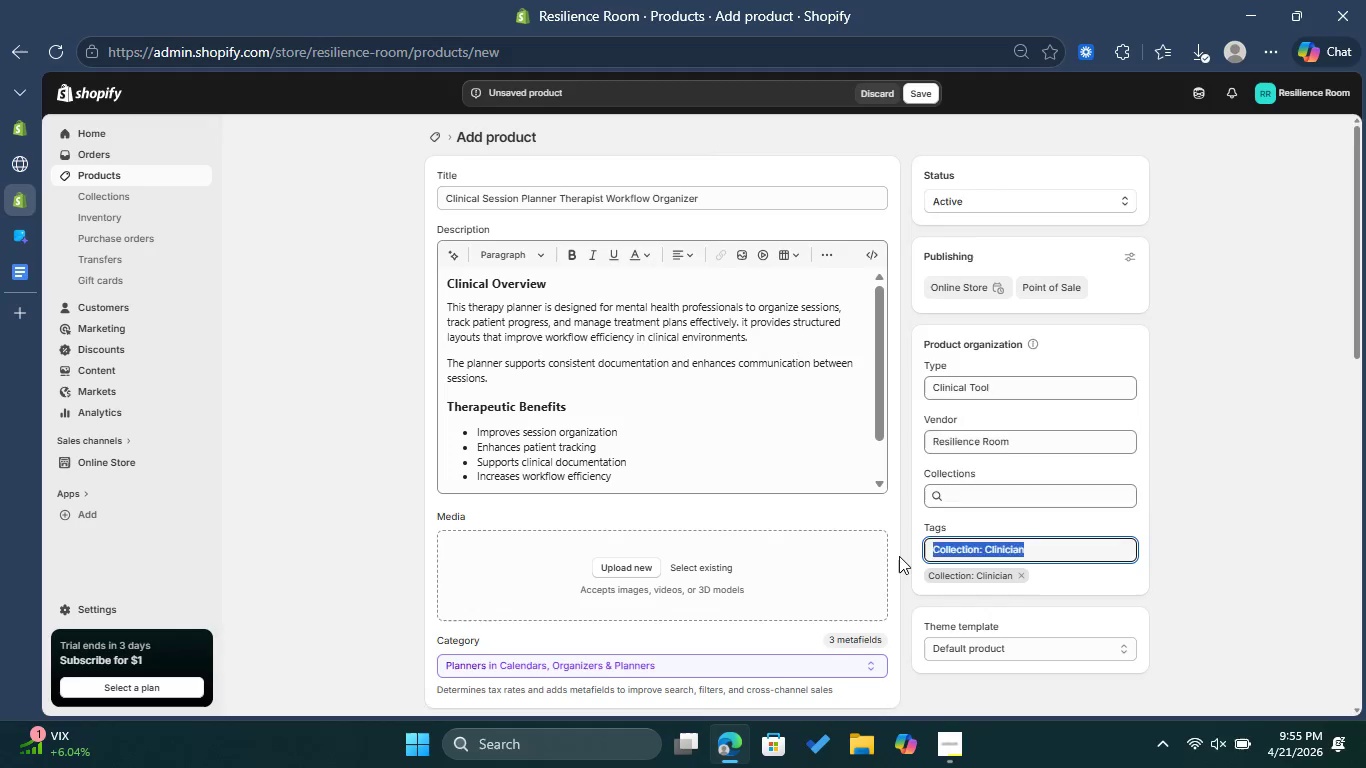 
key(Backspace)
type(Cat)
 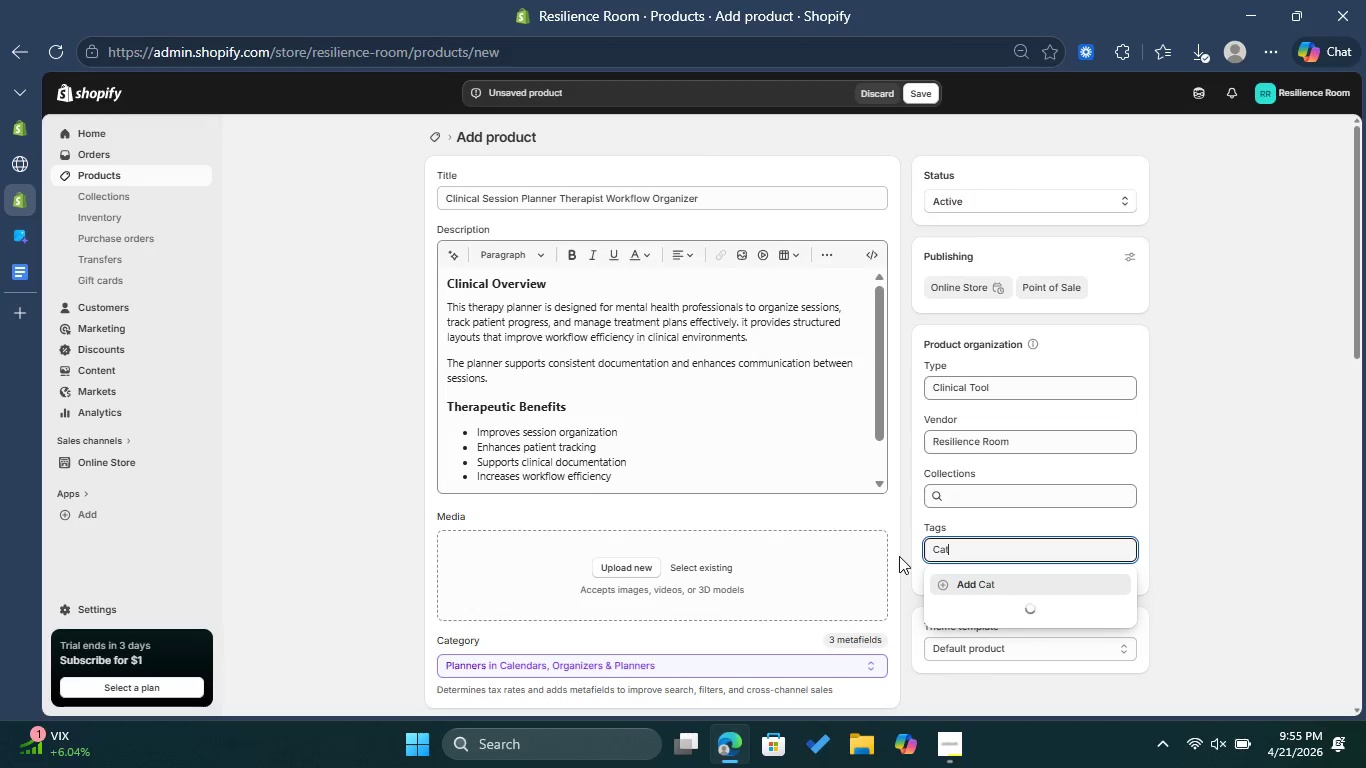 
wait(5.61)
 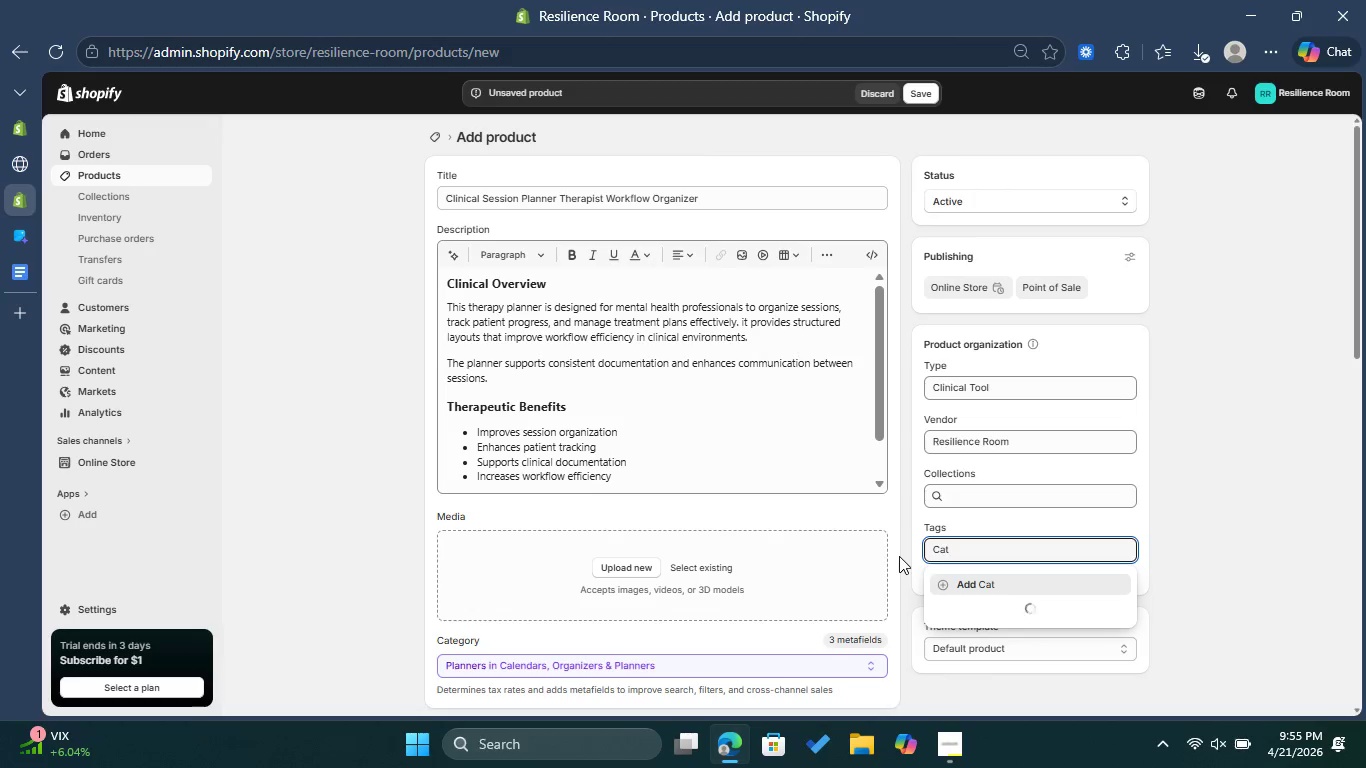 
type(egory: Professional)
 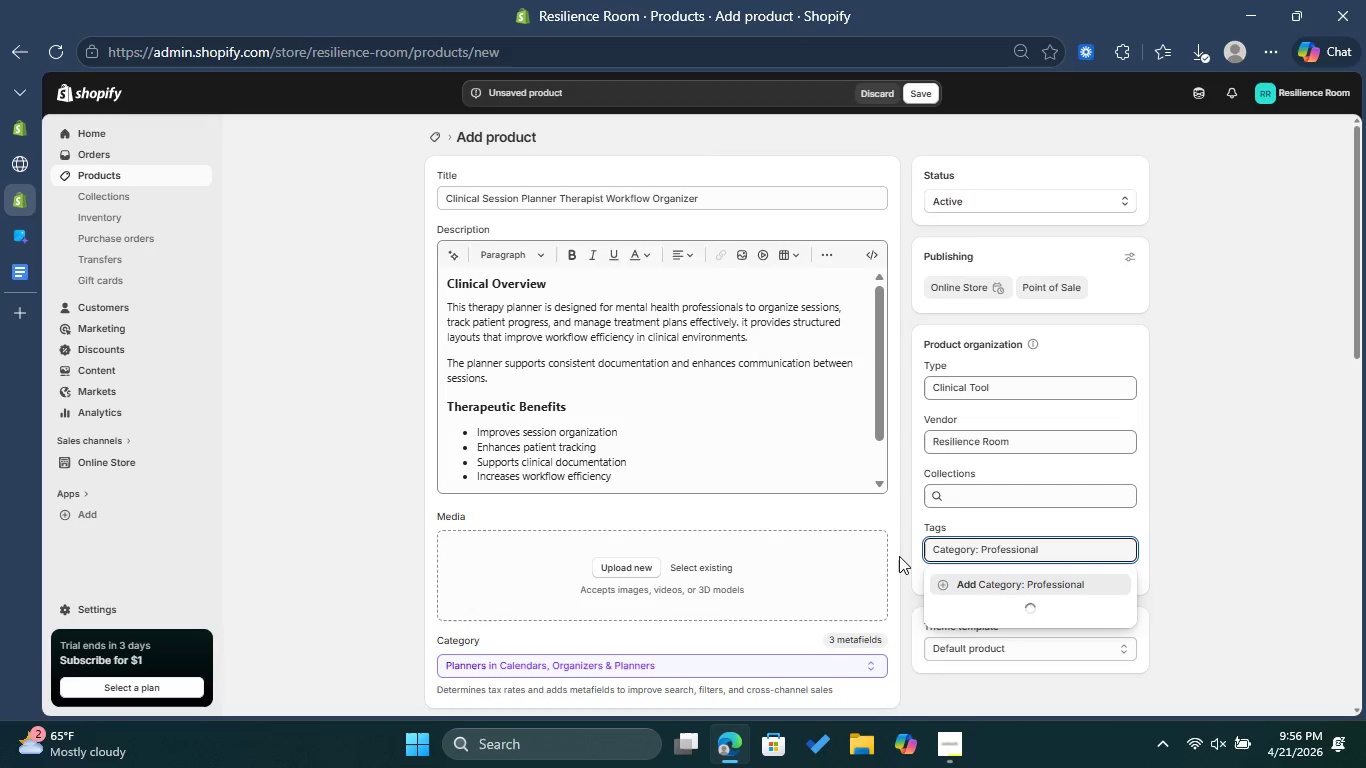 
left_click([1032, 587])
 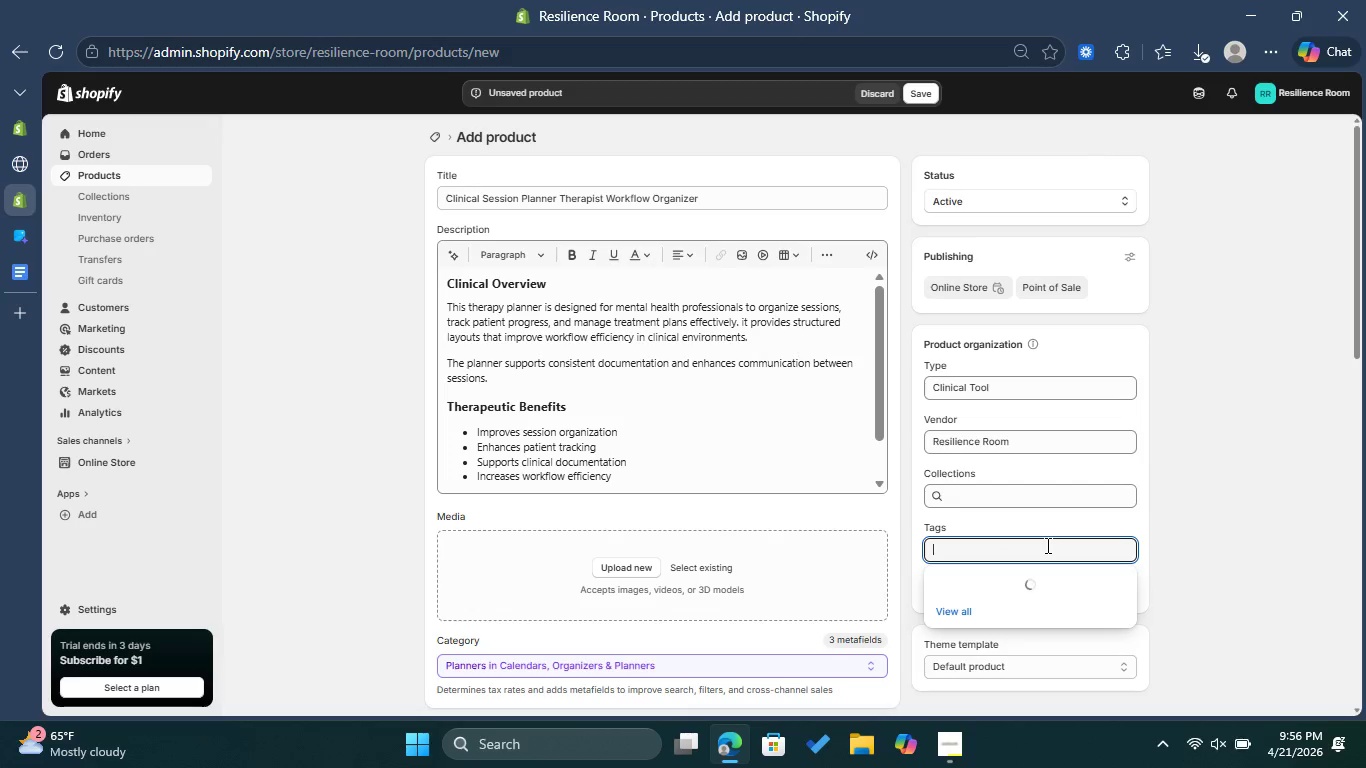 
type(Use: Therapy)
 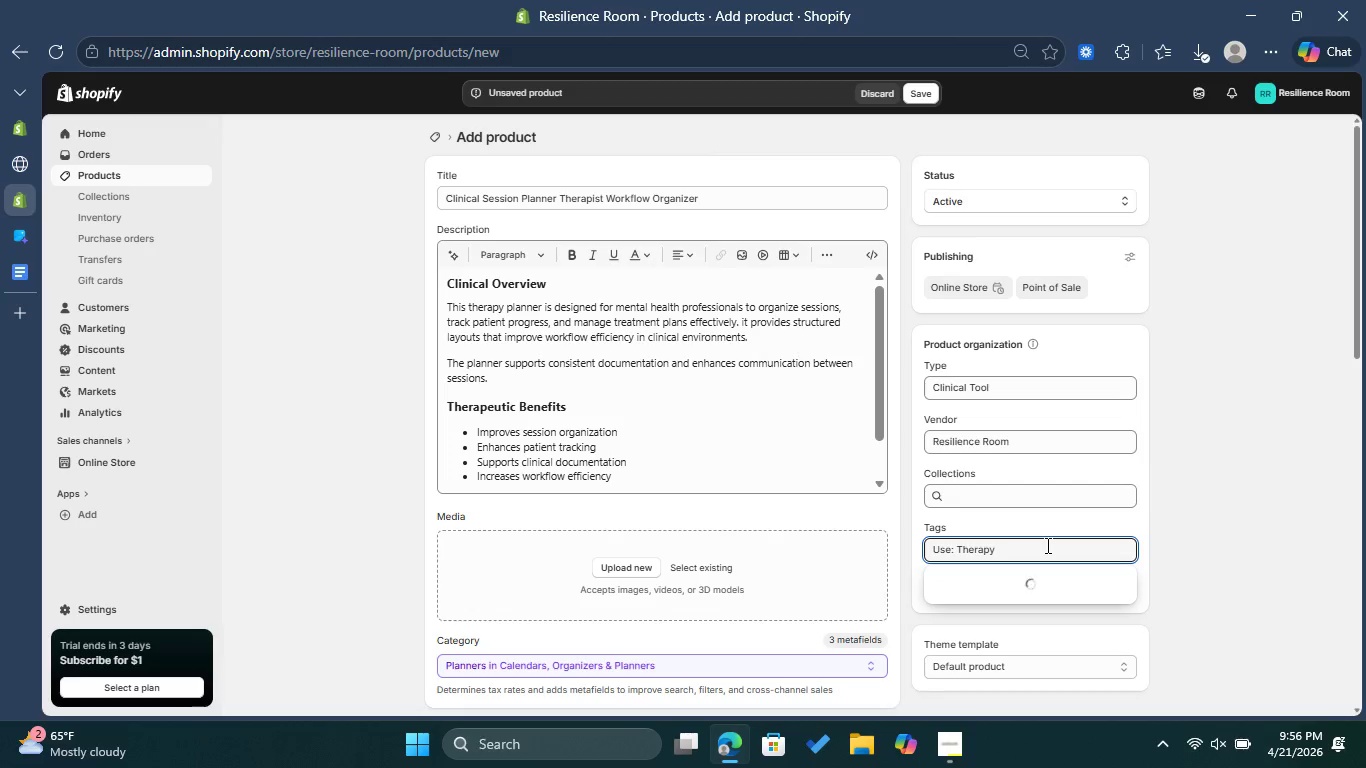 
left_click([1019, 581])
 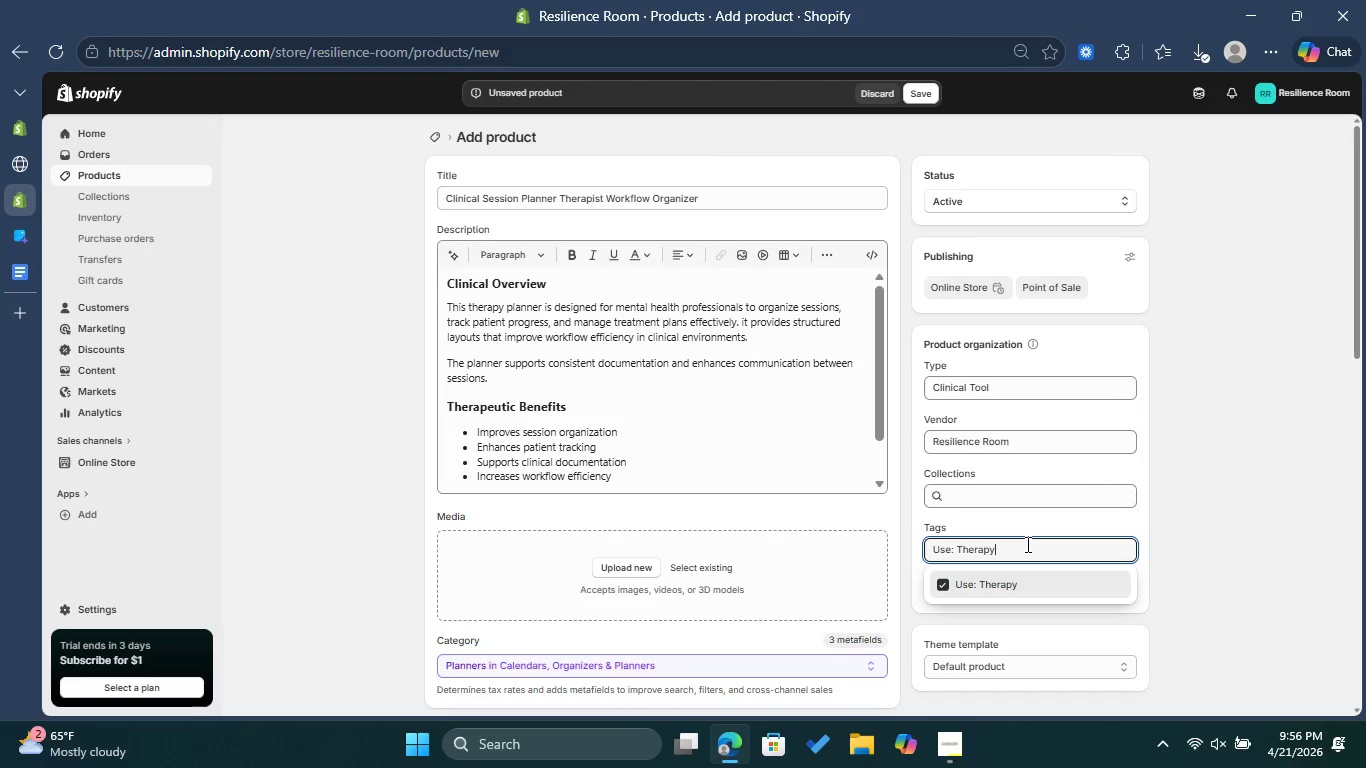 
left_click_drag(start_coordinate=[1026, 546], to_coordinate=[933, 554])
 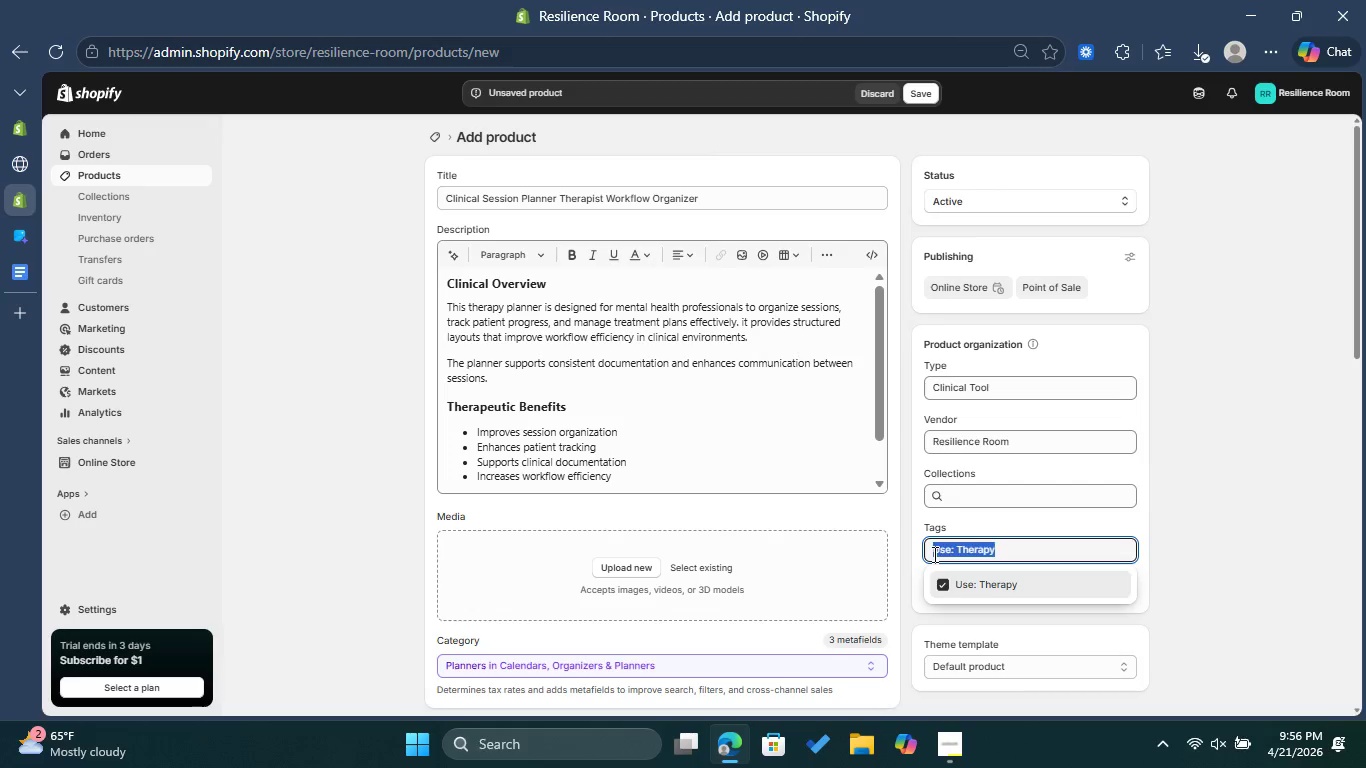 
key(Backspace)
 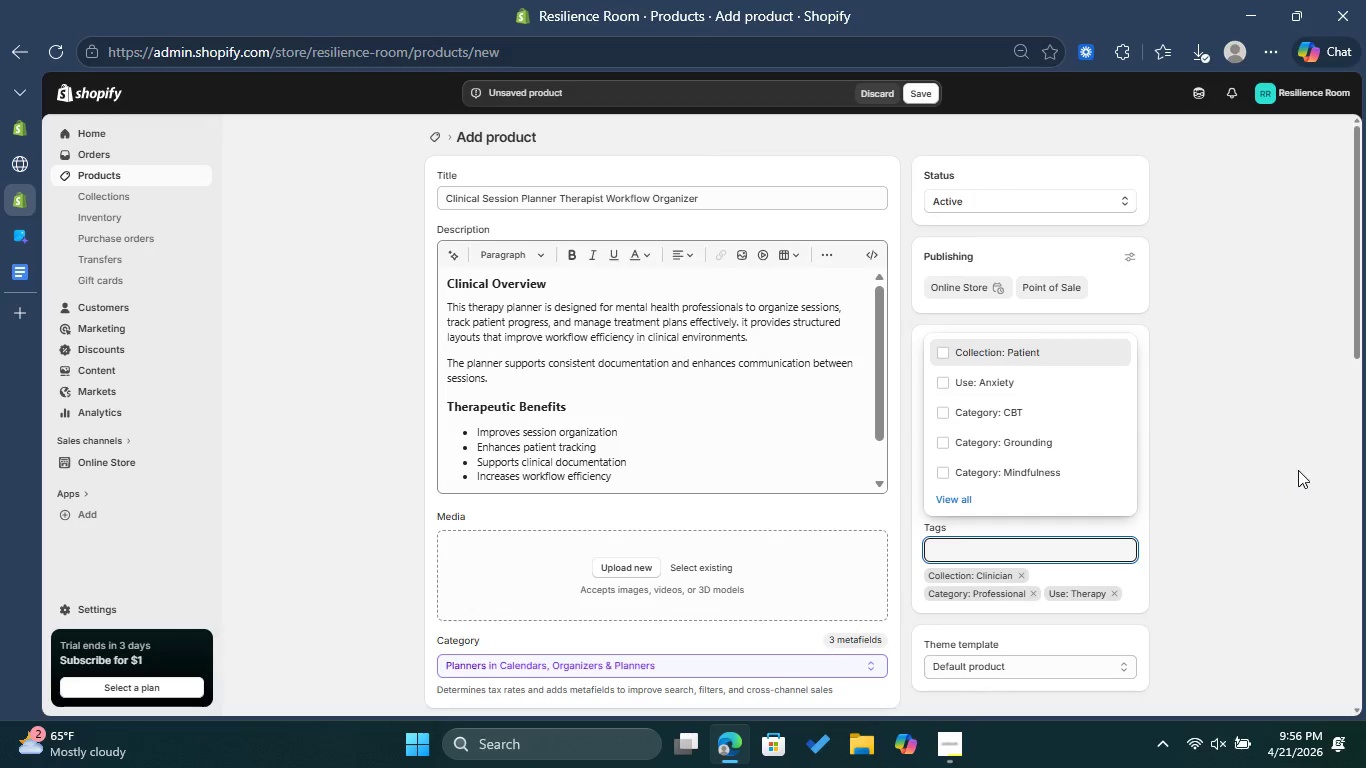 
left_click([1297, 469])
 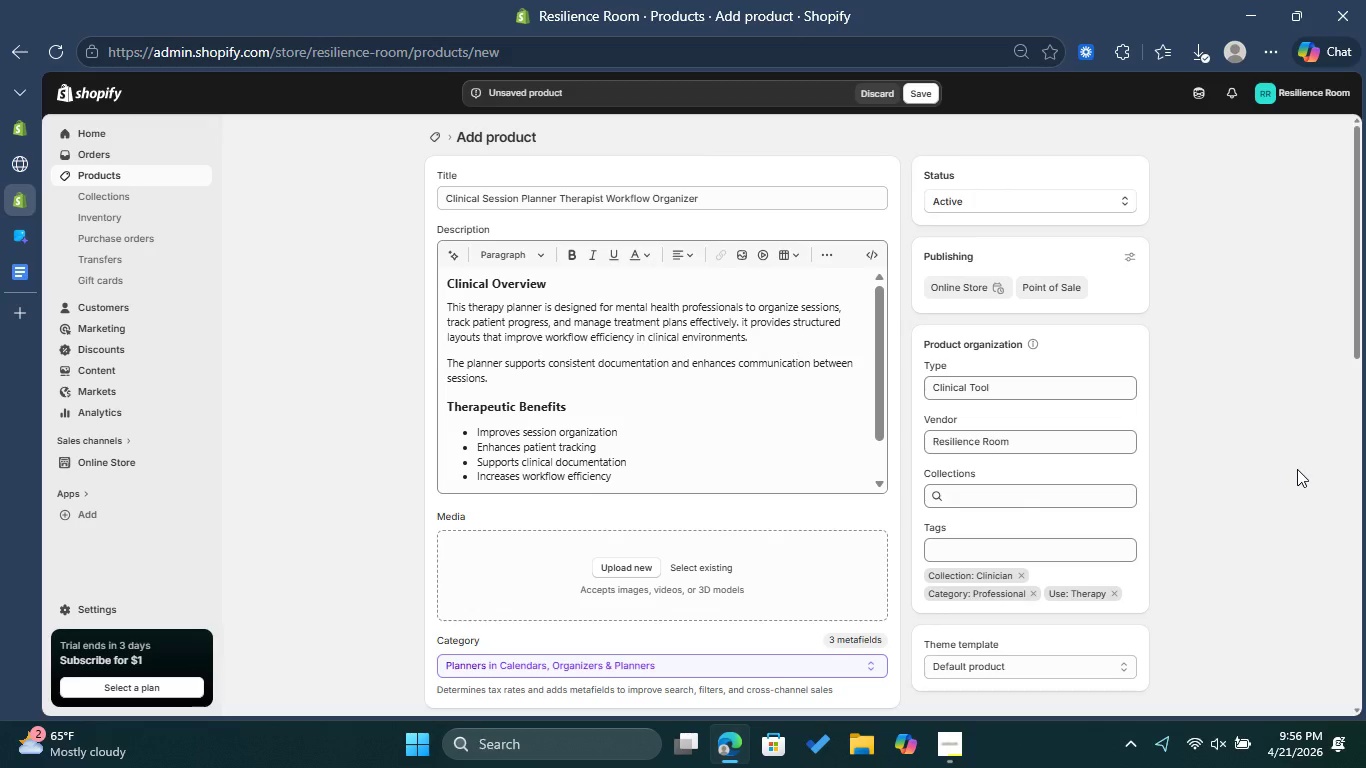 
scroll: coordinate [648, 512], scroll_direction: down, amount: 7.0
 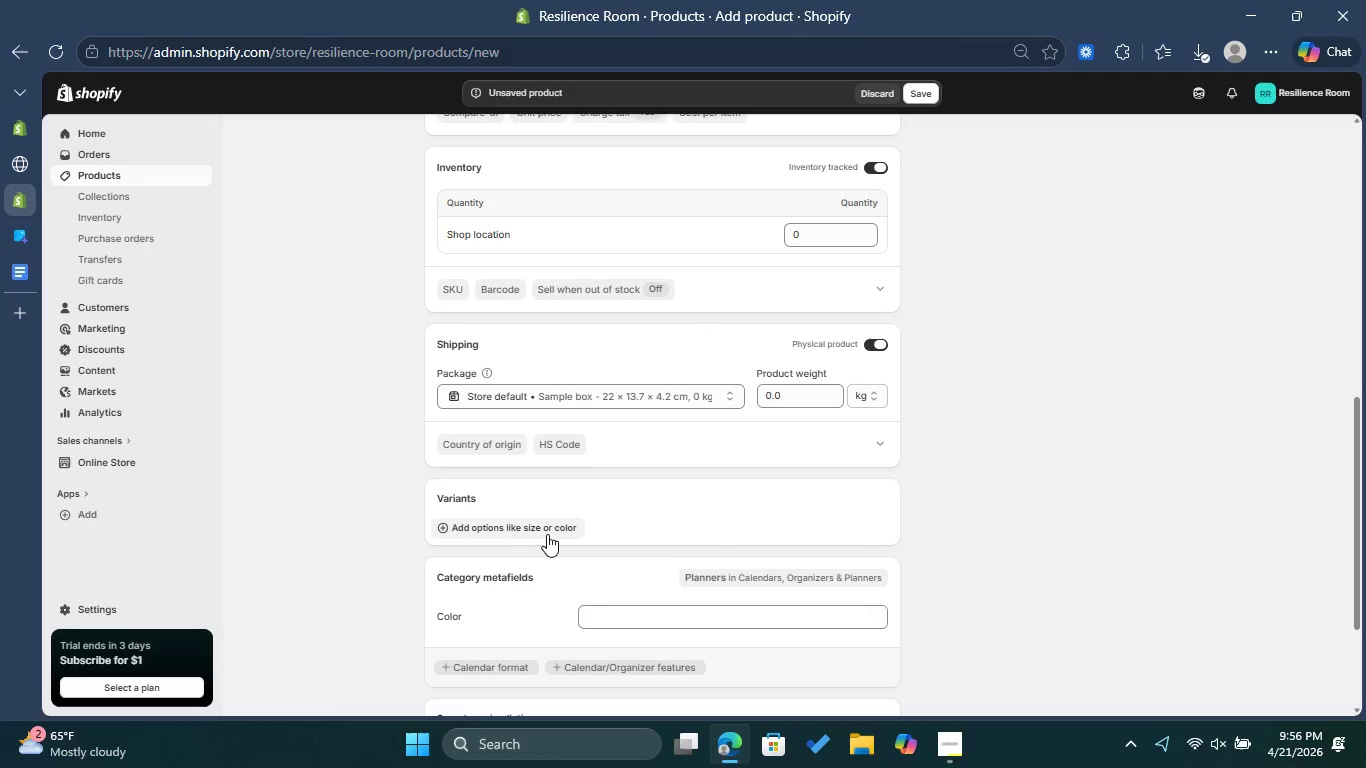 
left_click([548, 534])
 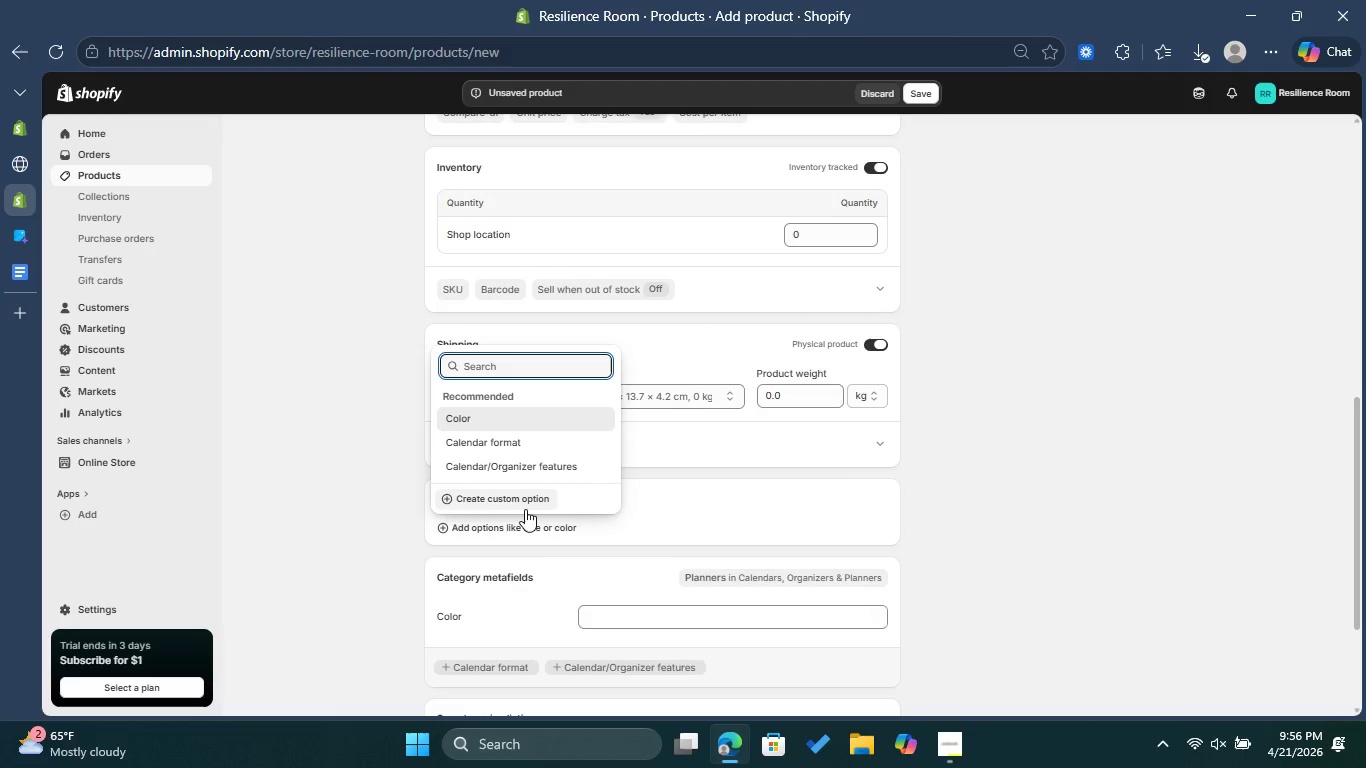 
left_click([525, 509])
 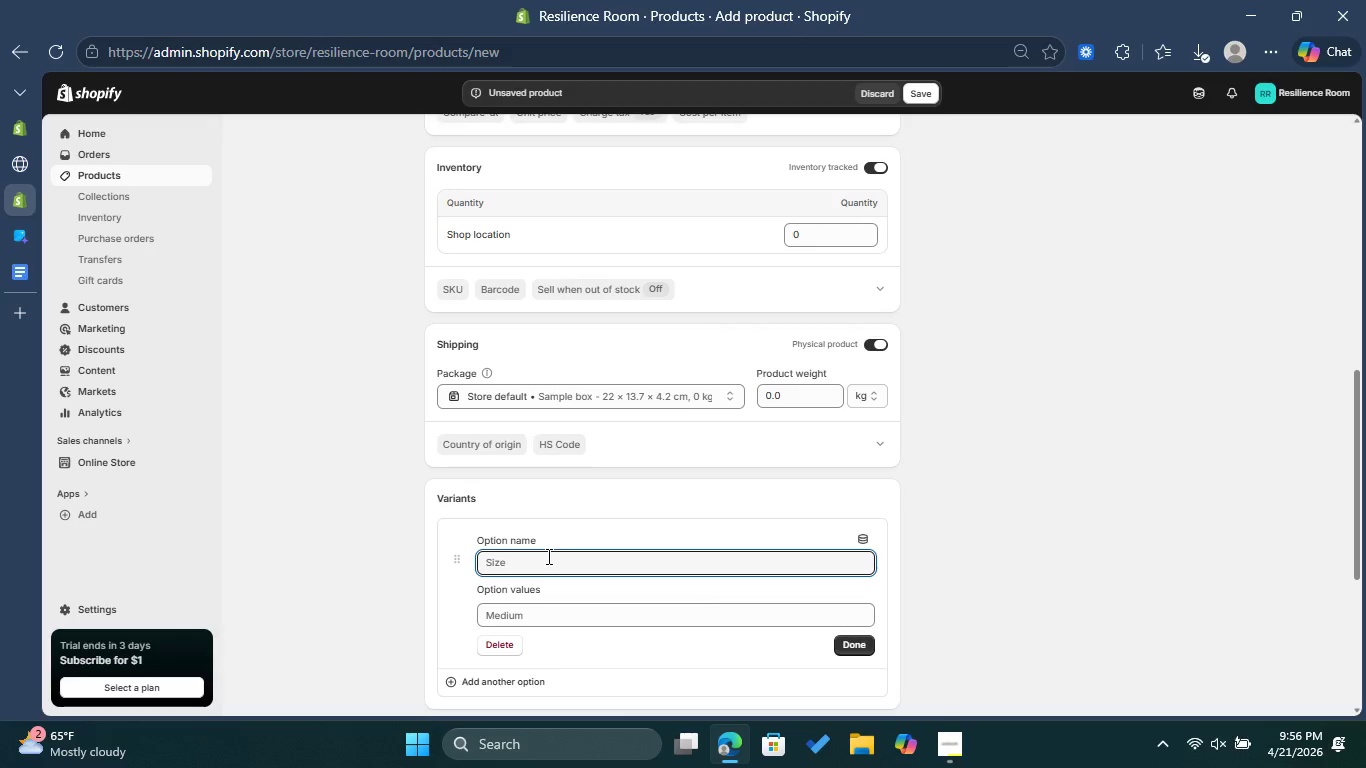 
type(Format)
 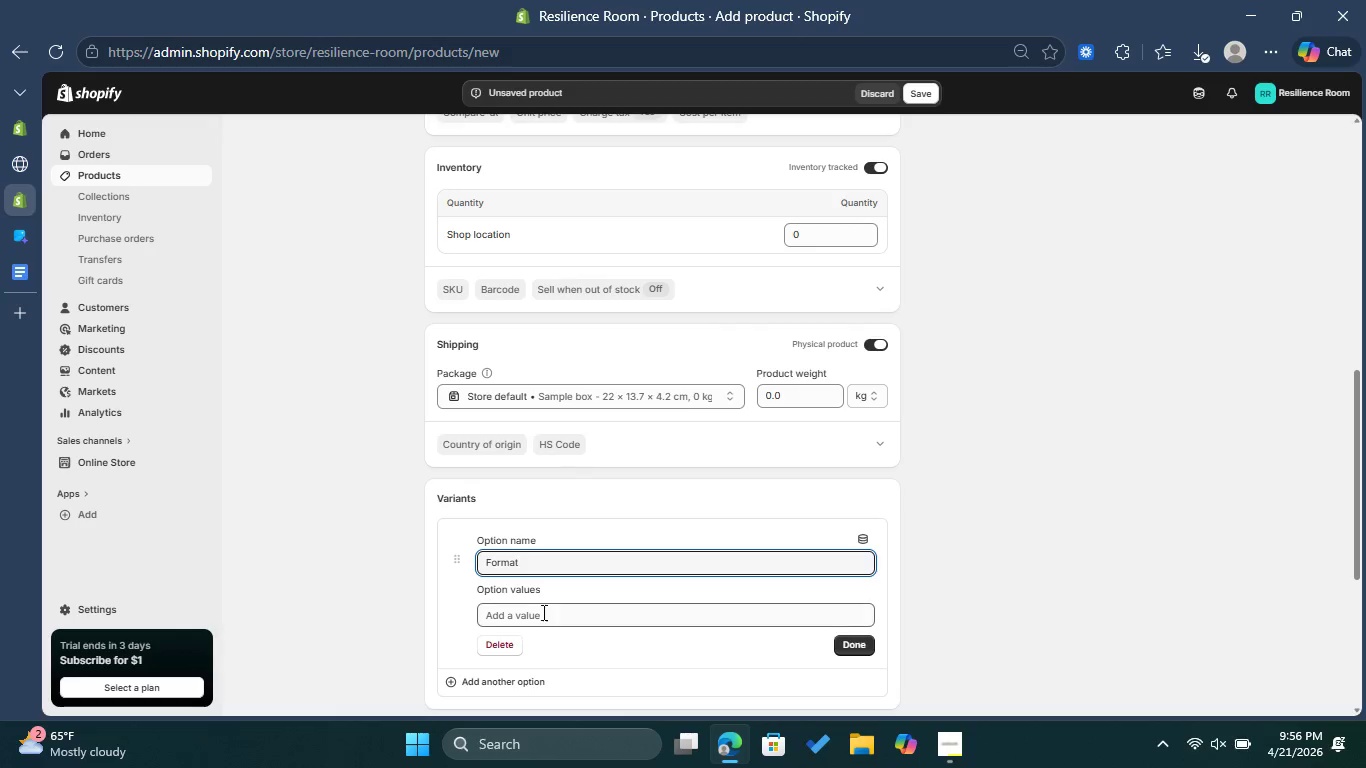 
left_click([541, 606])
 